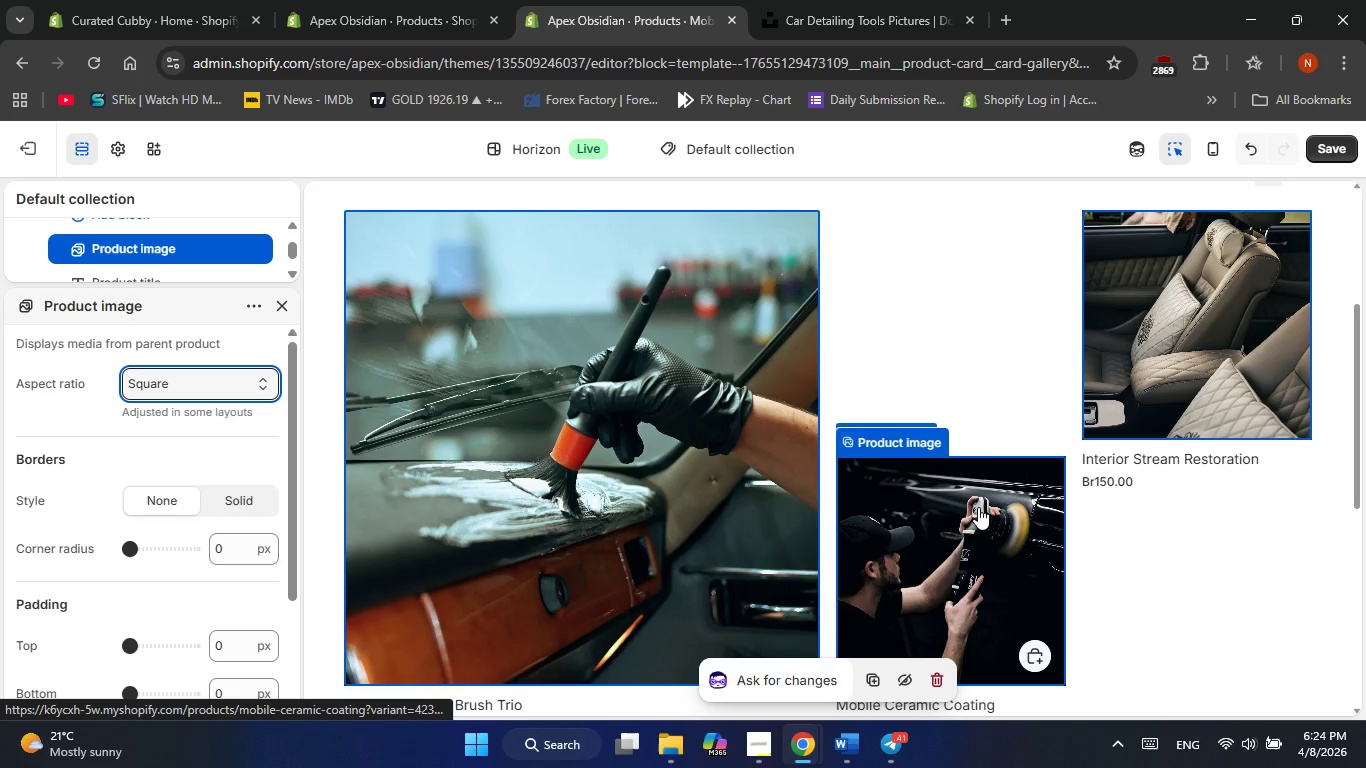 
left_click([978, 507])
 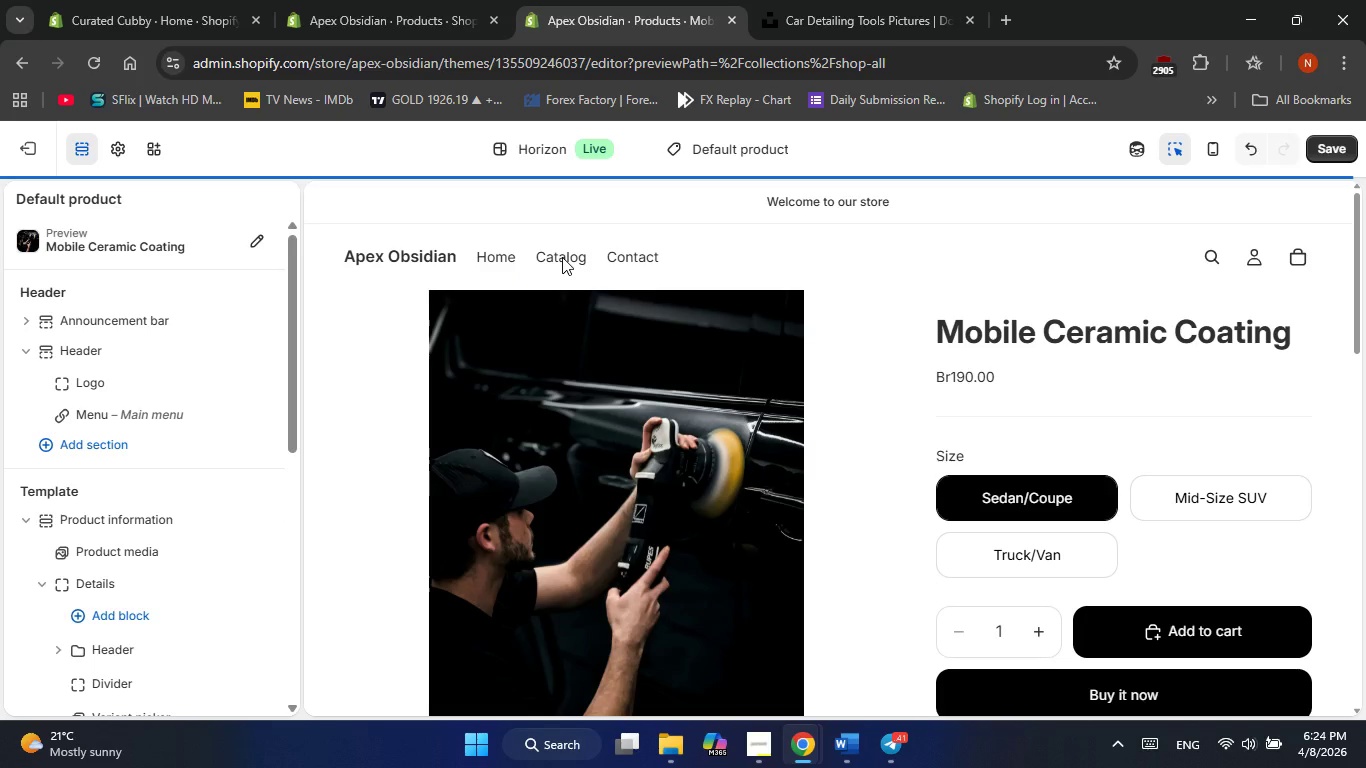 
left_click([504, 258])
 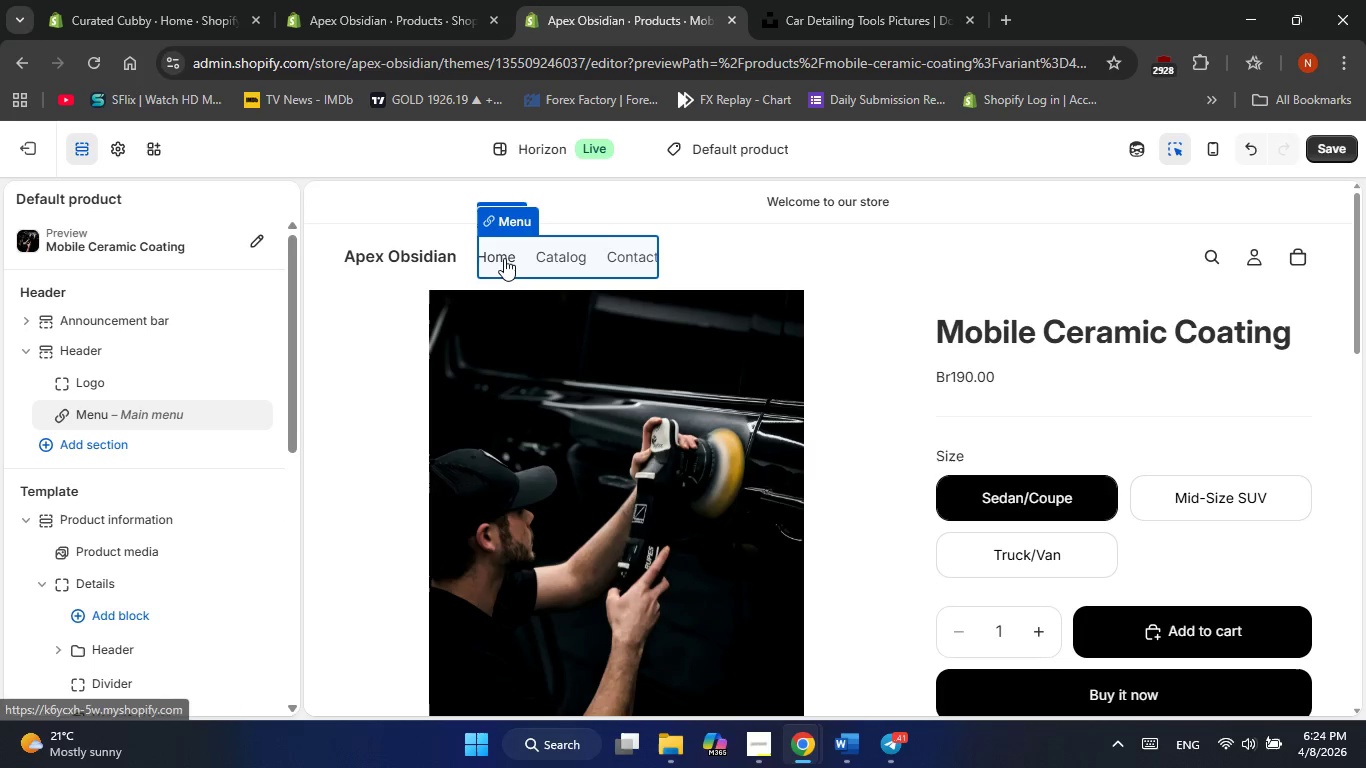 
double_click([504, 258])
 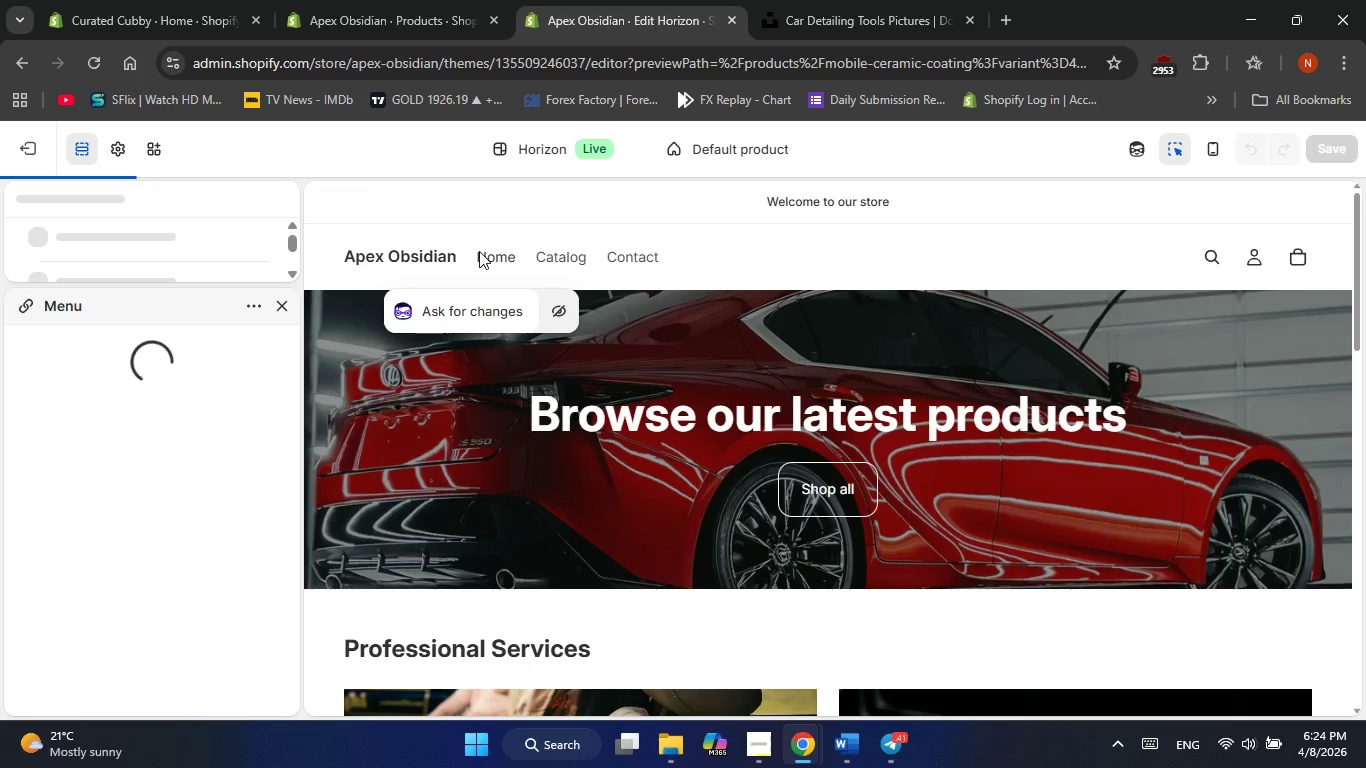 
left_click([802, 480])
 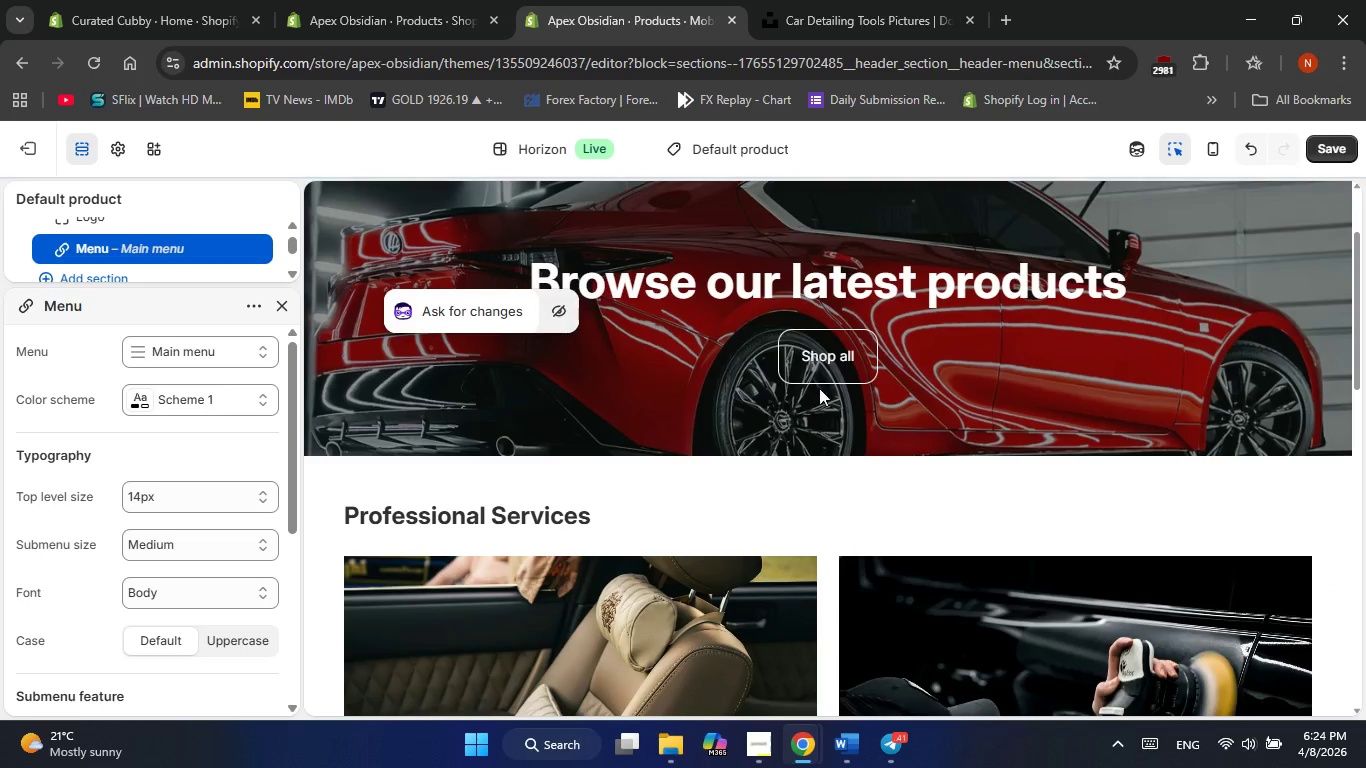 
scroll: coordinate [674, 484], scroll_direction: down, amount: 4.0
 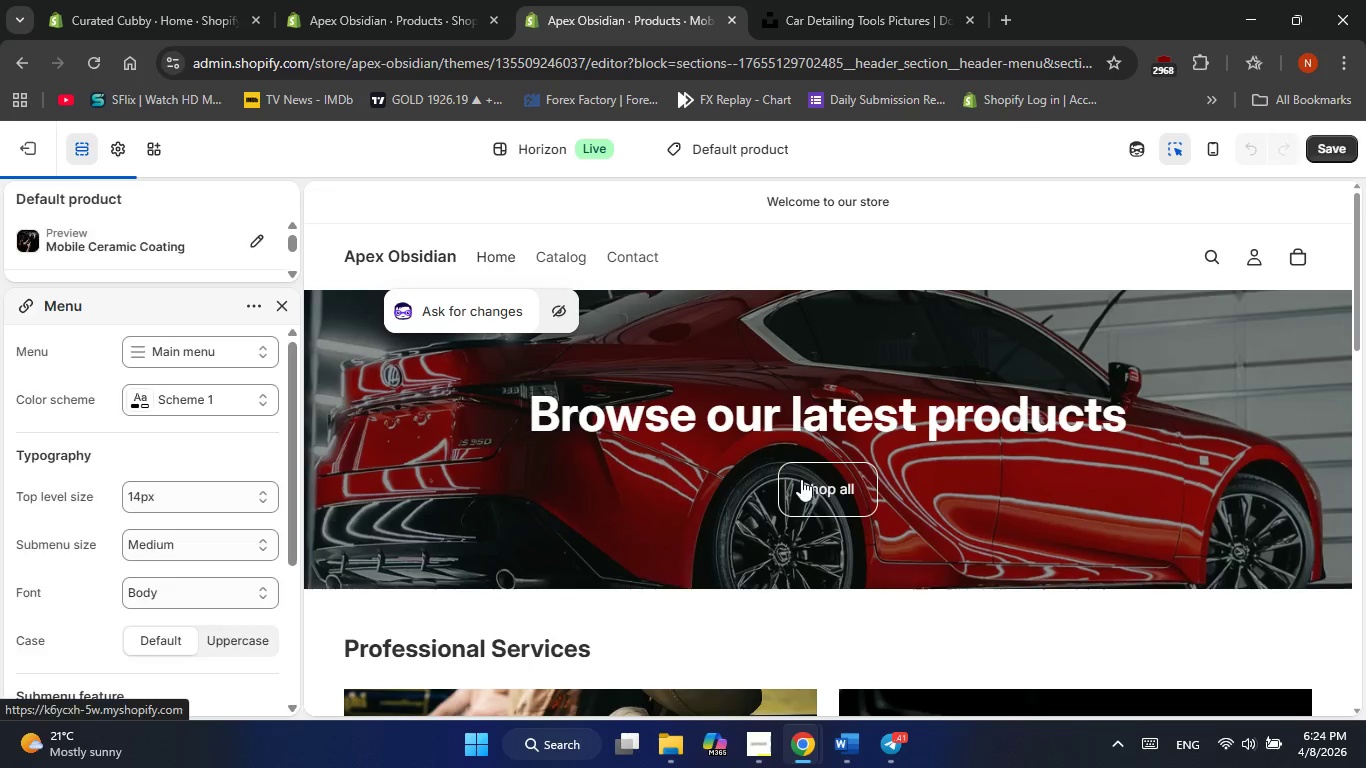 
left_click([819, 374])
 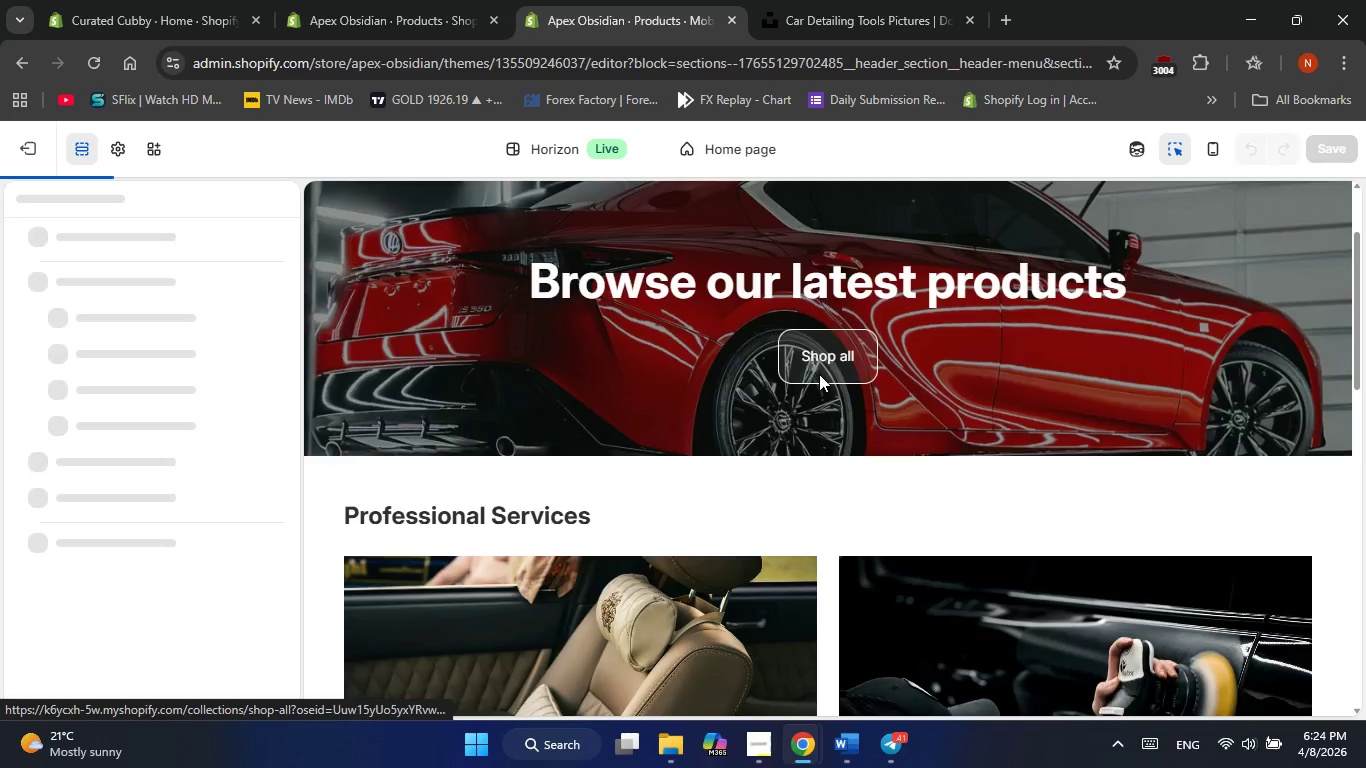 
scroll: coordinate [819, 374], scroll_direction: down, amount: 5.0
 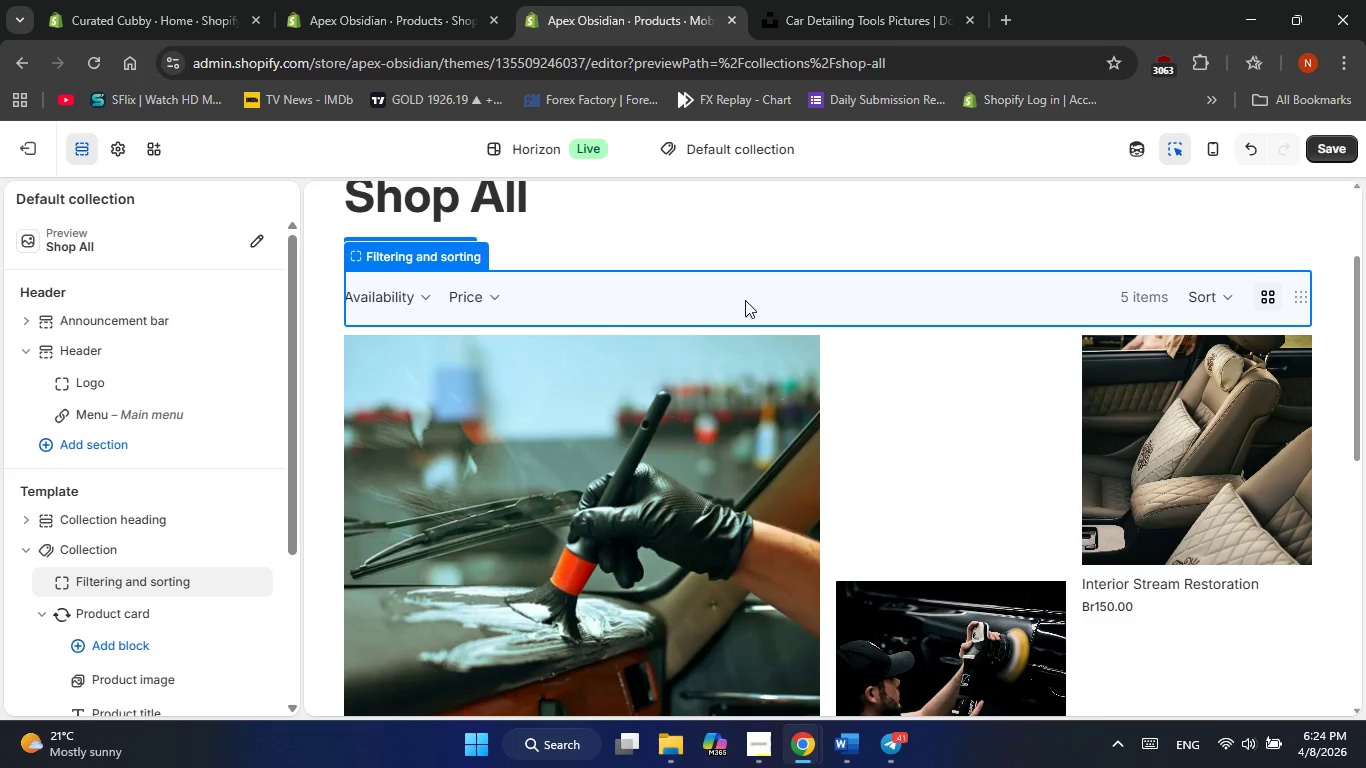 
left_click([675, 213])
 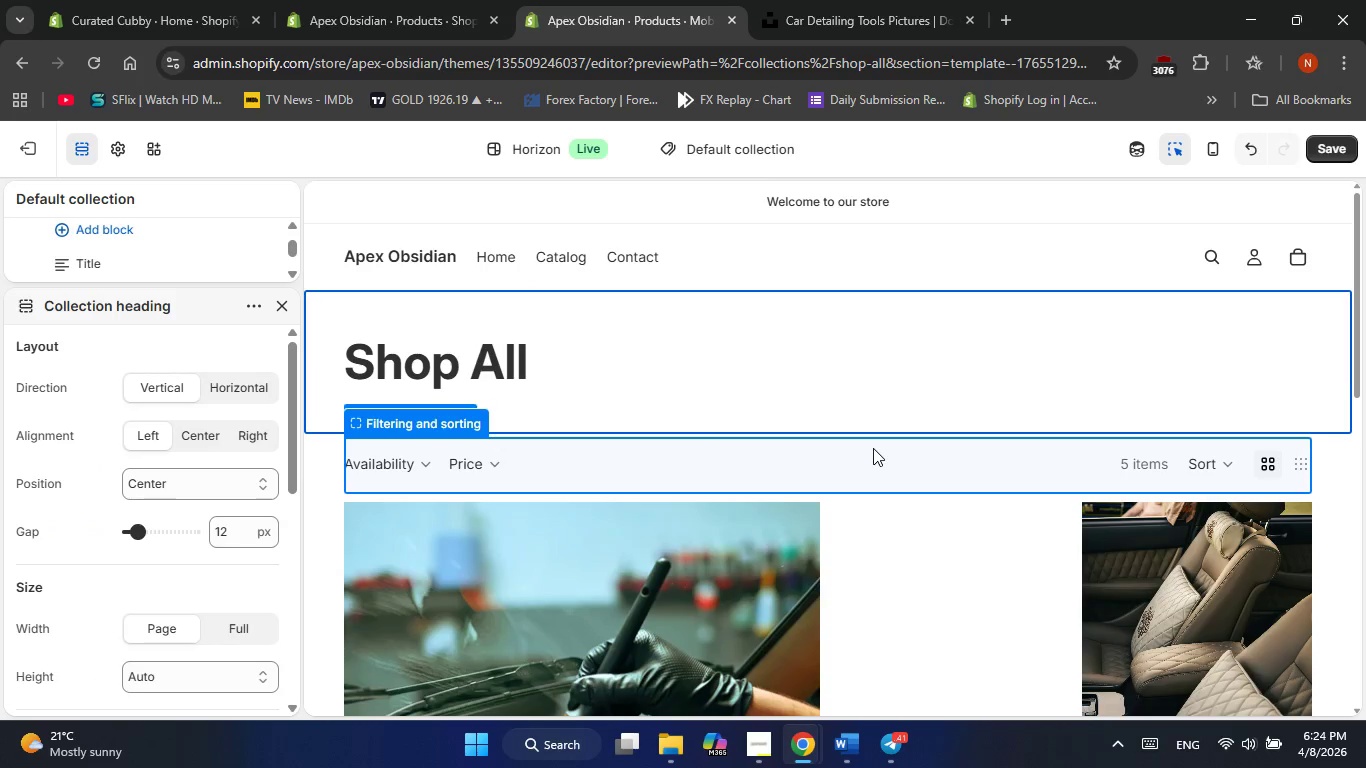 
left_click([956, 632])
 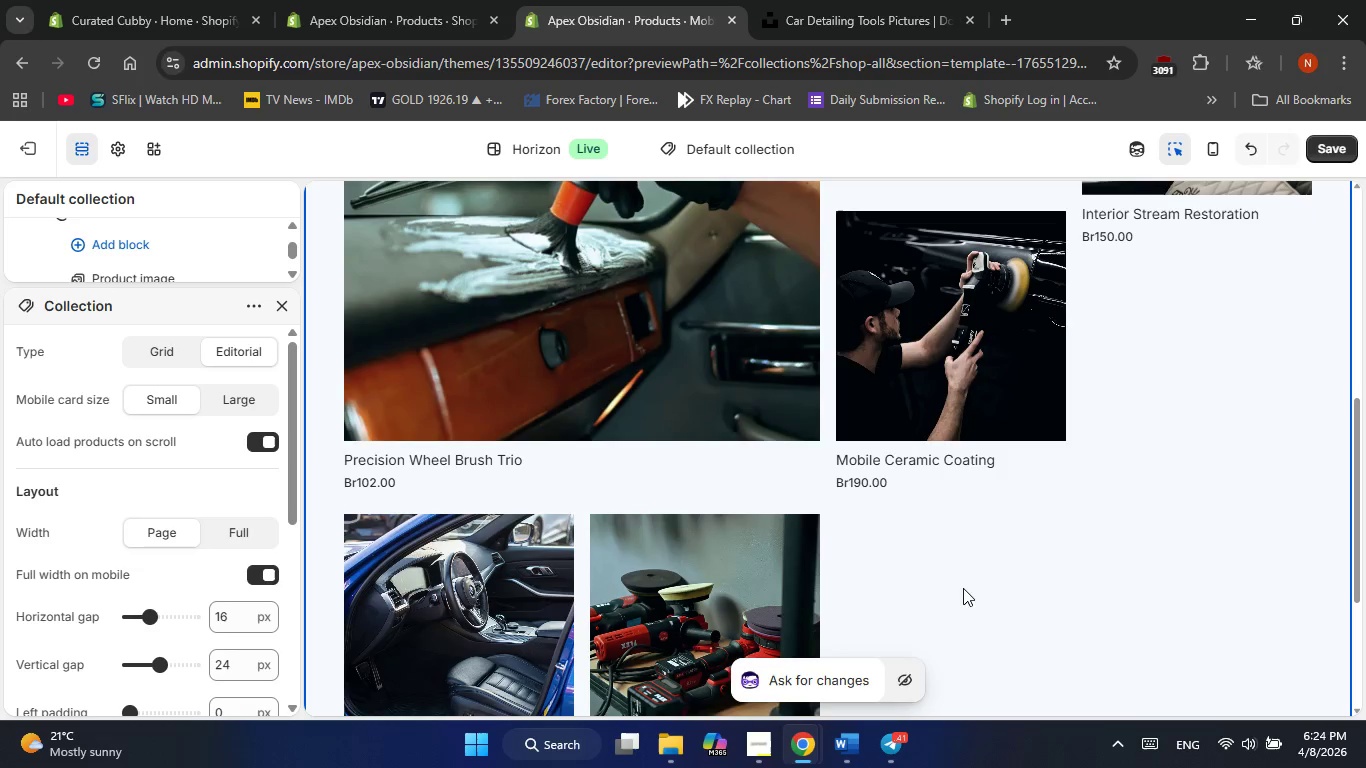 
mouse_move([955, 383])
 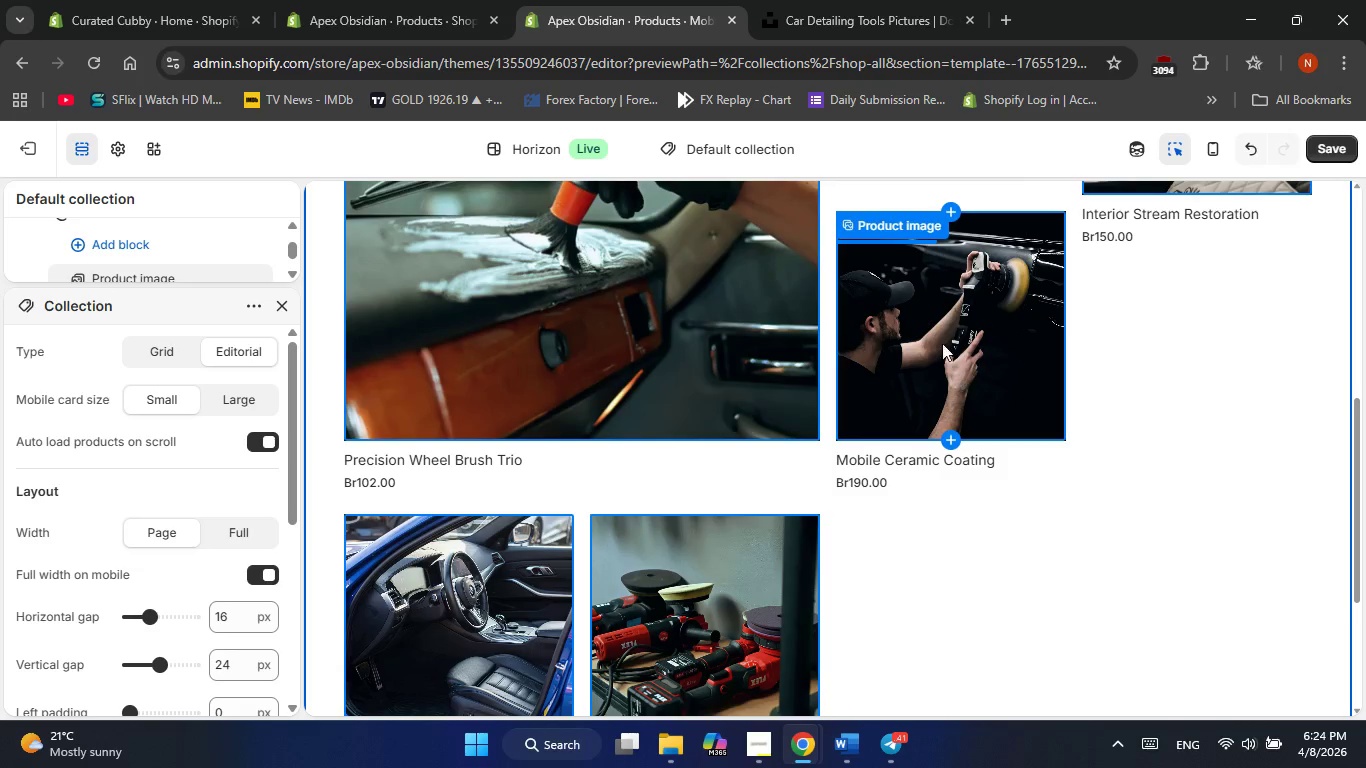 
mouse_move([903, 268])
 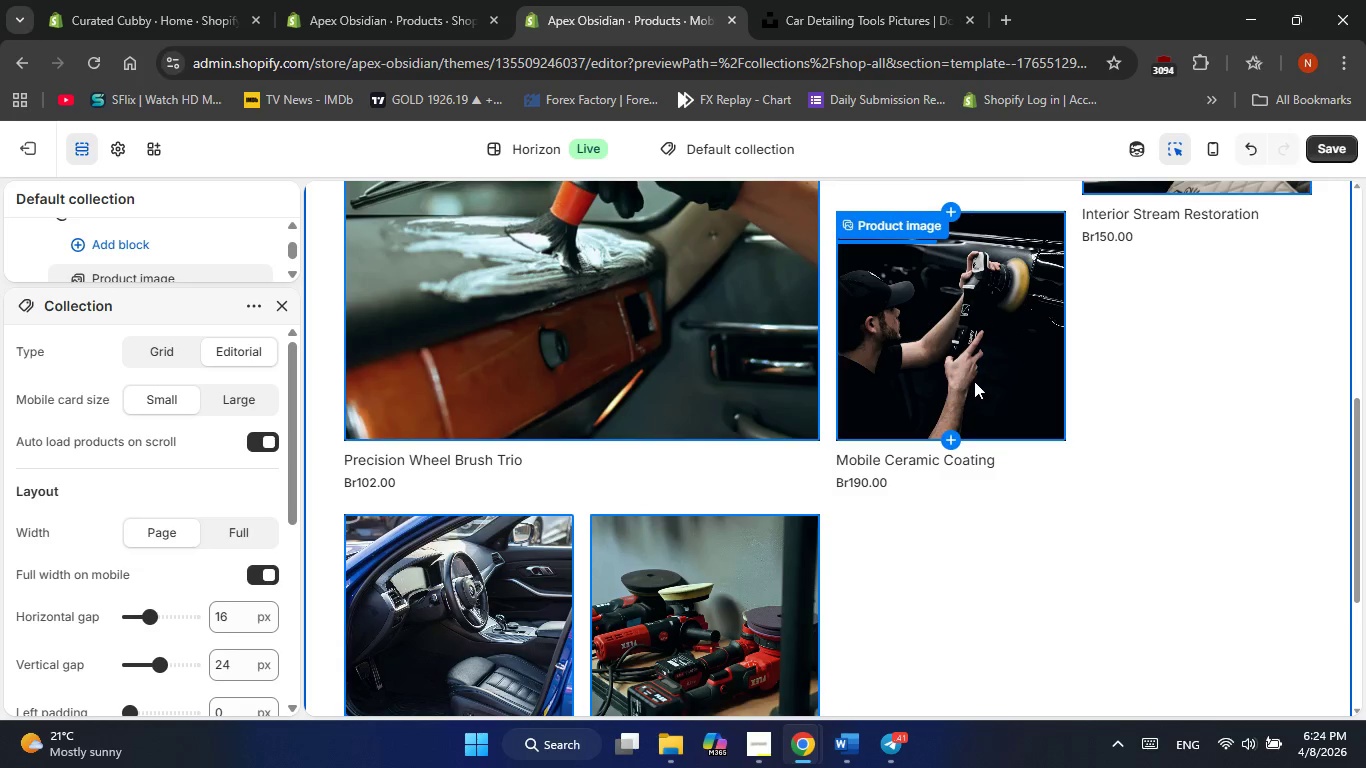 
left_click([974, 381])
 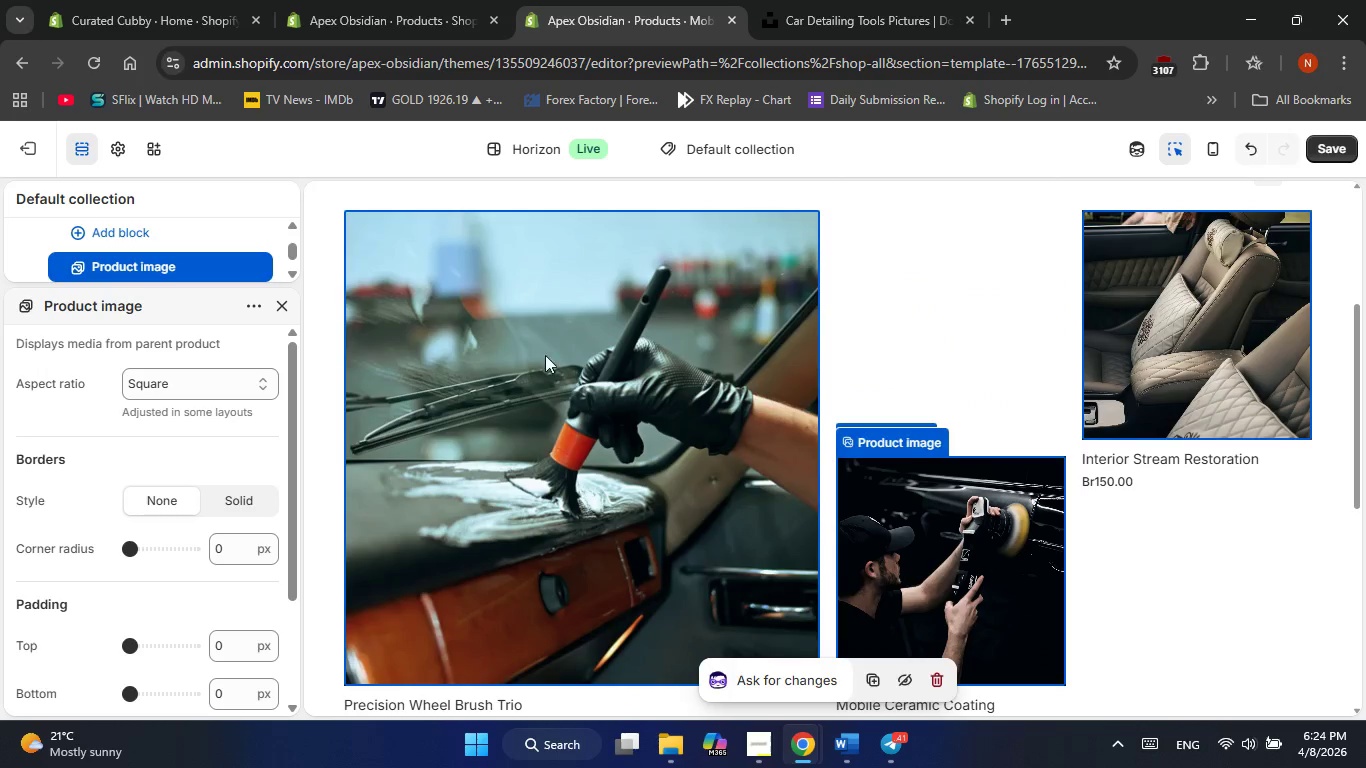 
left_click([146, 391])
 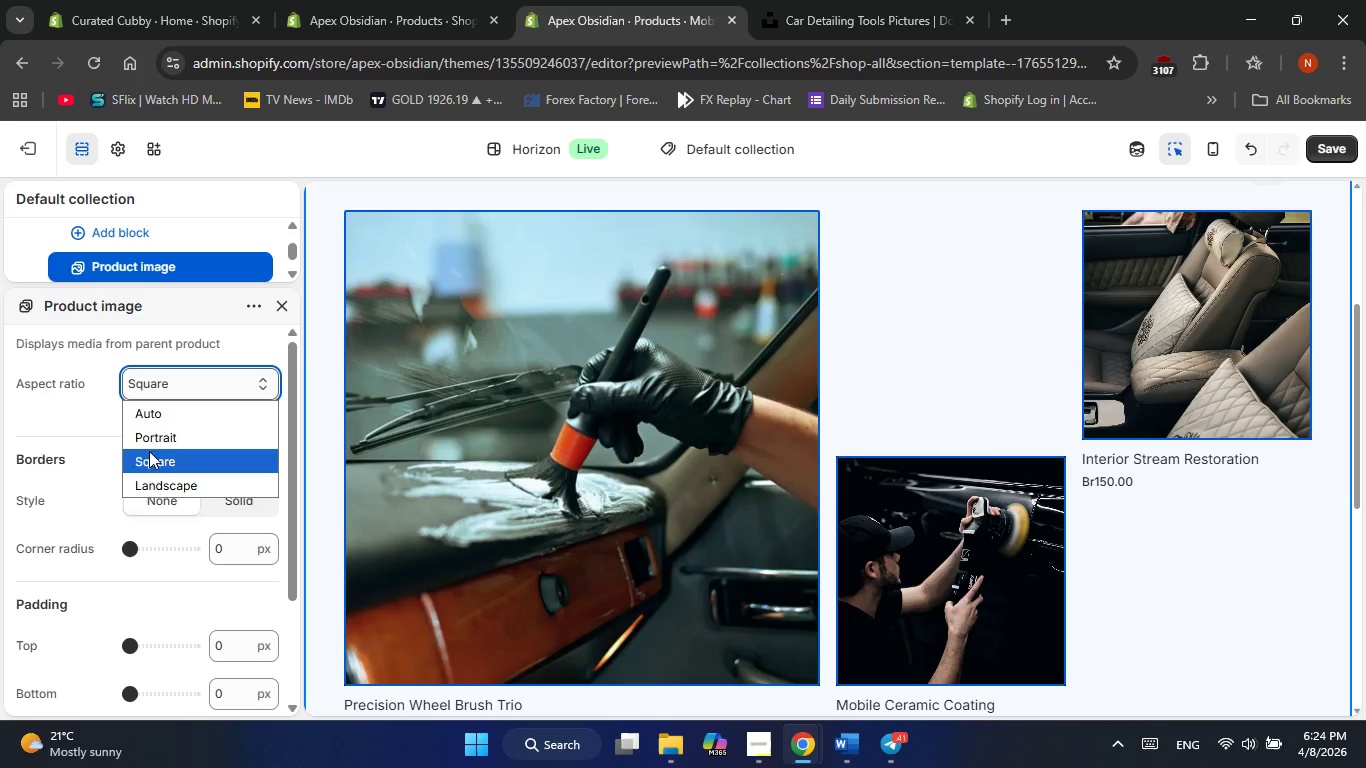 
left_click([149, 454])
 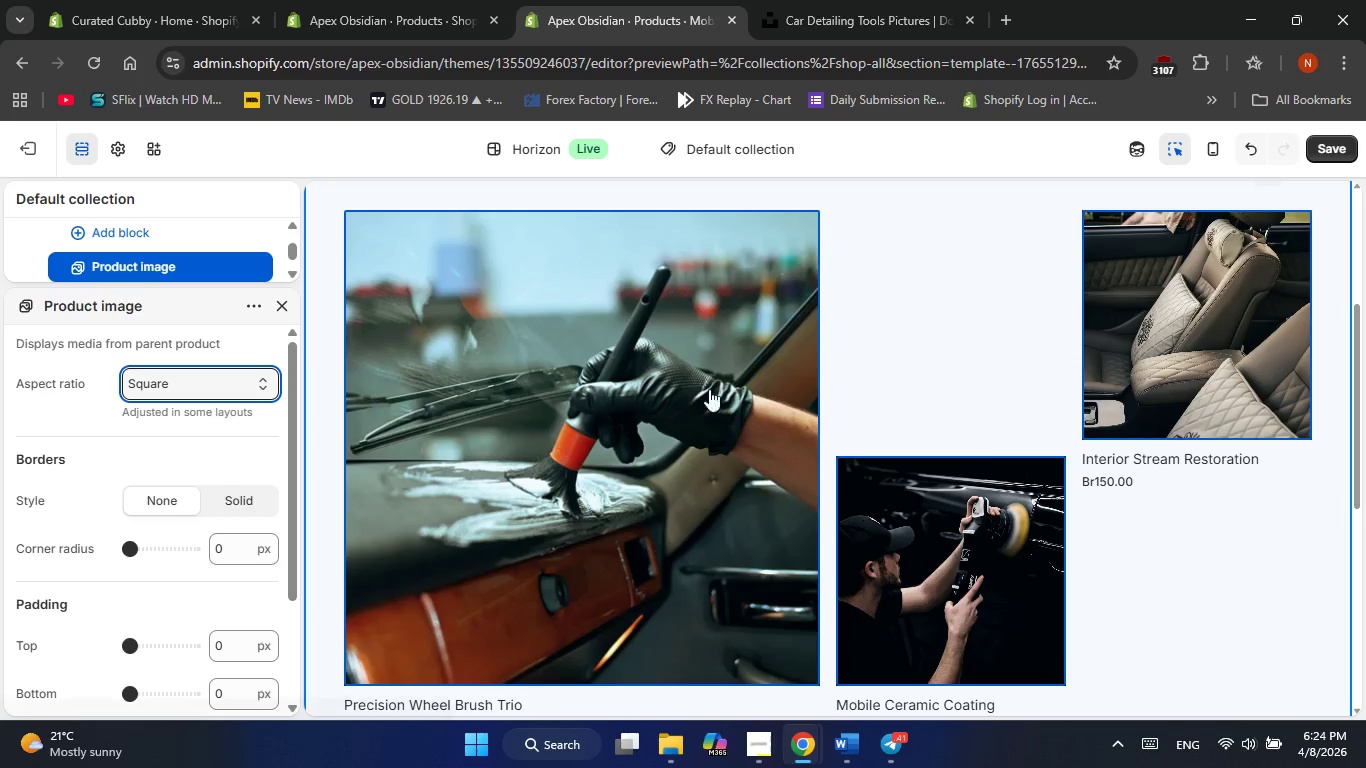 
left_click([1165, 325])
 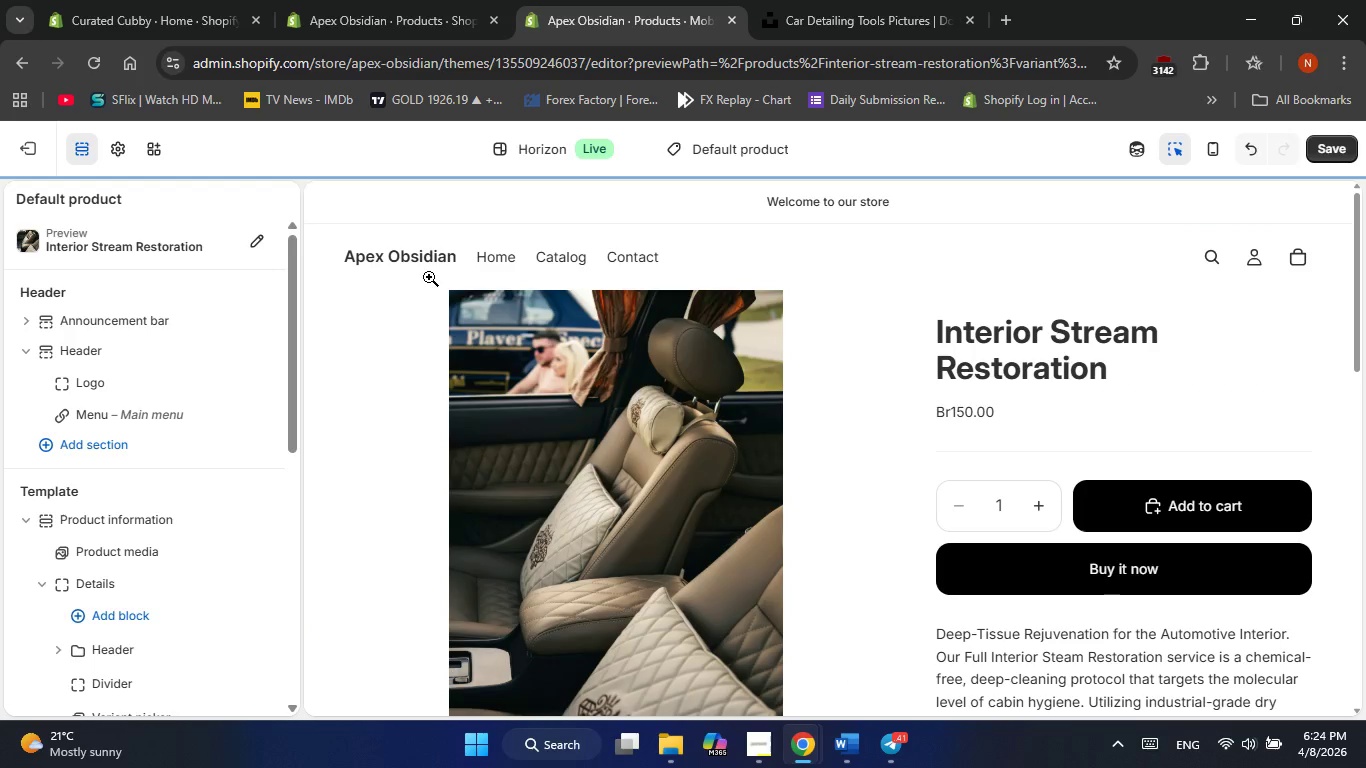 
wait(8.22)
 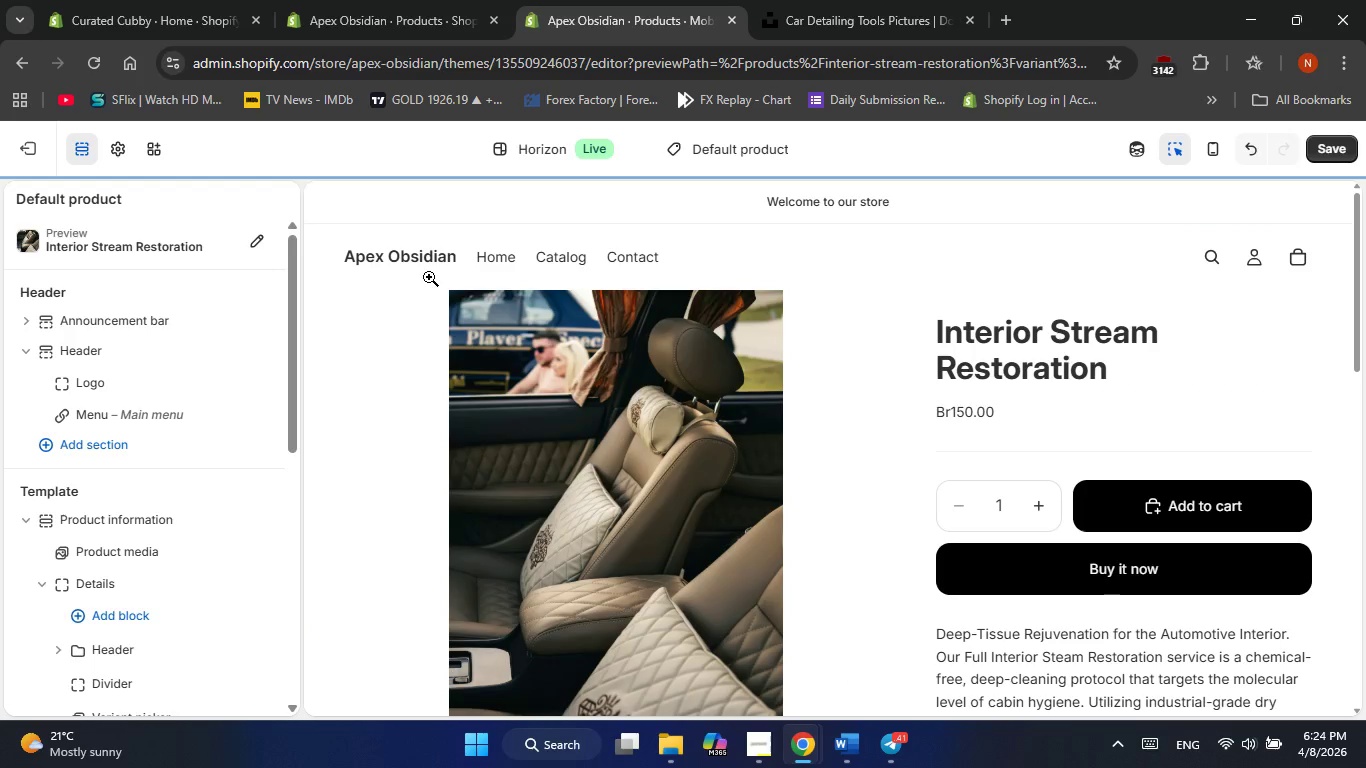 
scroll: coordinate [872, 417], scroll_direction: down, amount: 8.0
 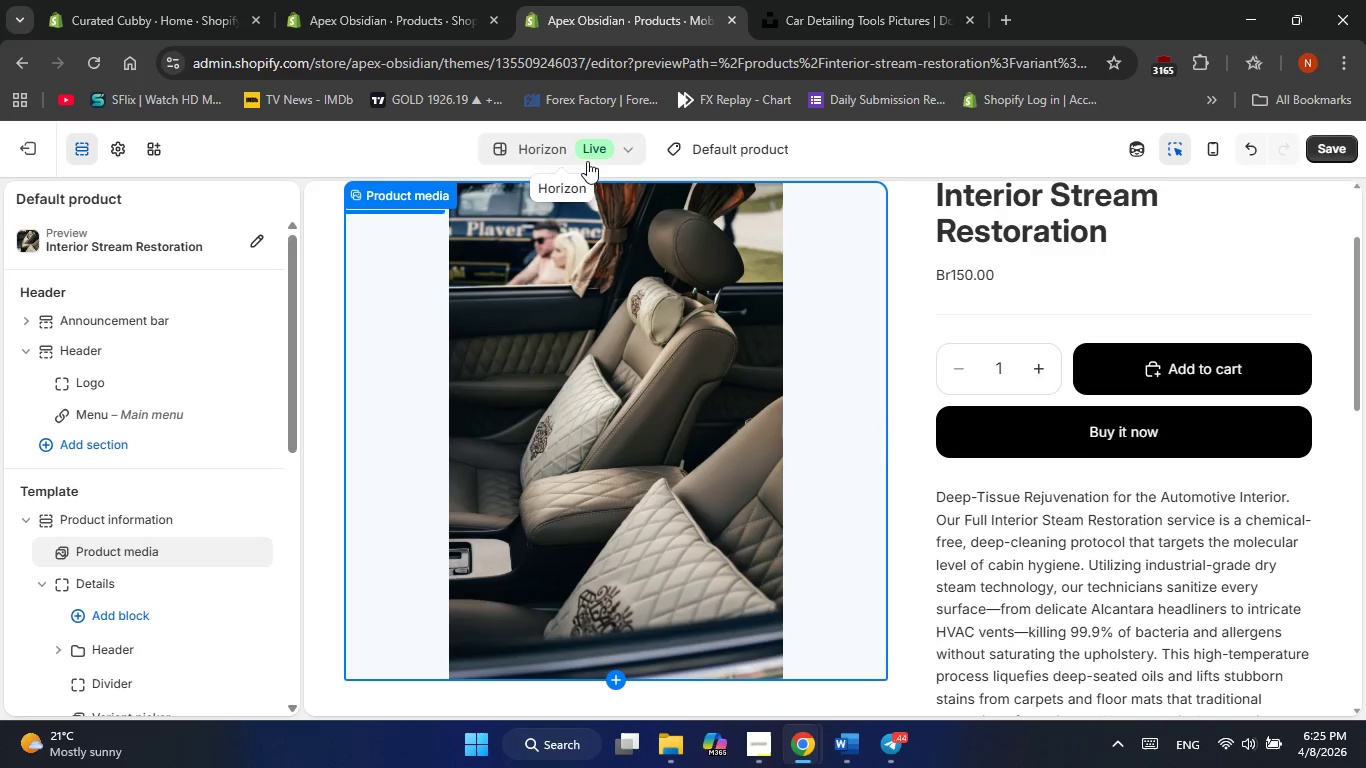 
scroll: coordinate [601, 290], scroll_direction: up, amount: 12.0
 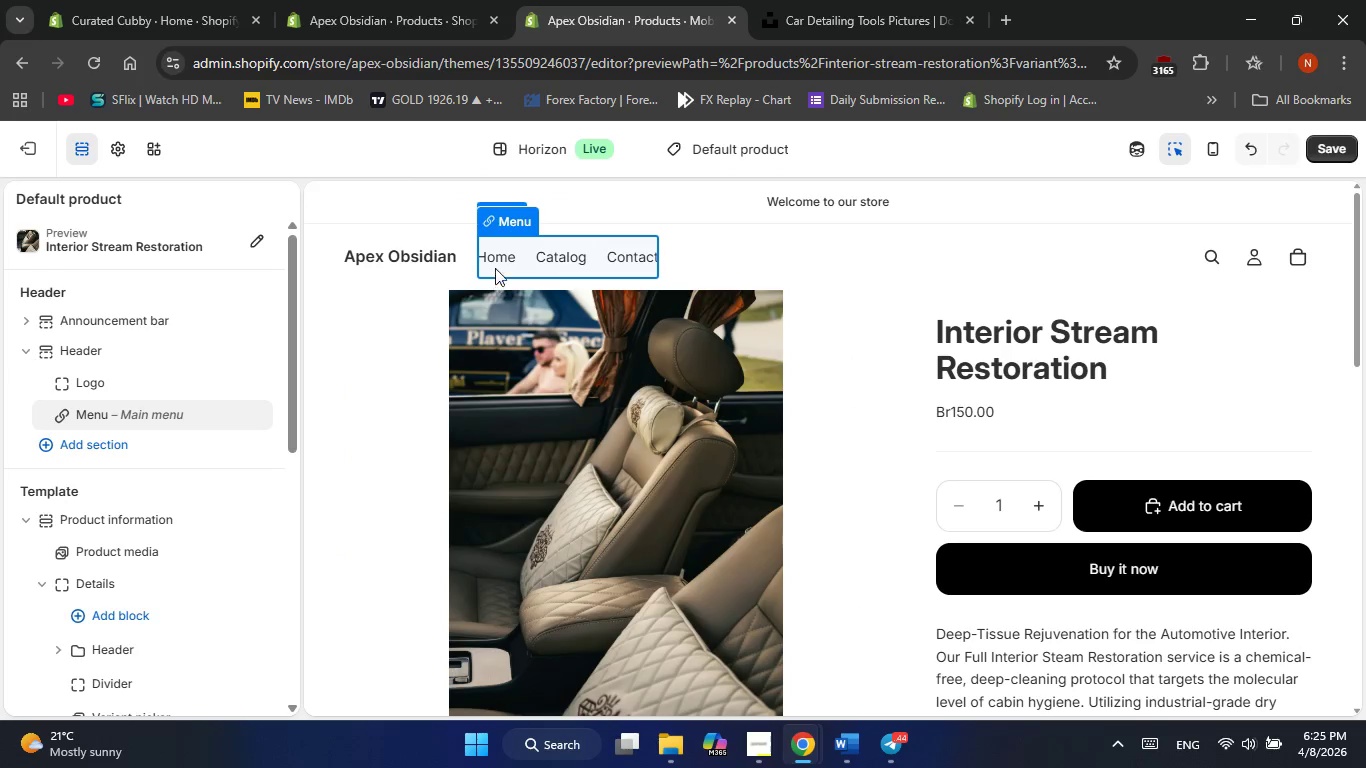 
left_click([497, 262])
 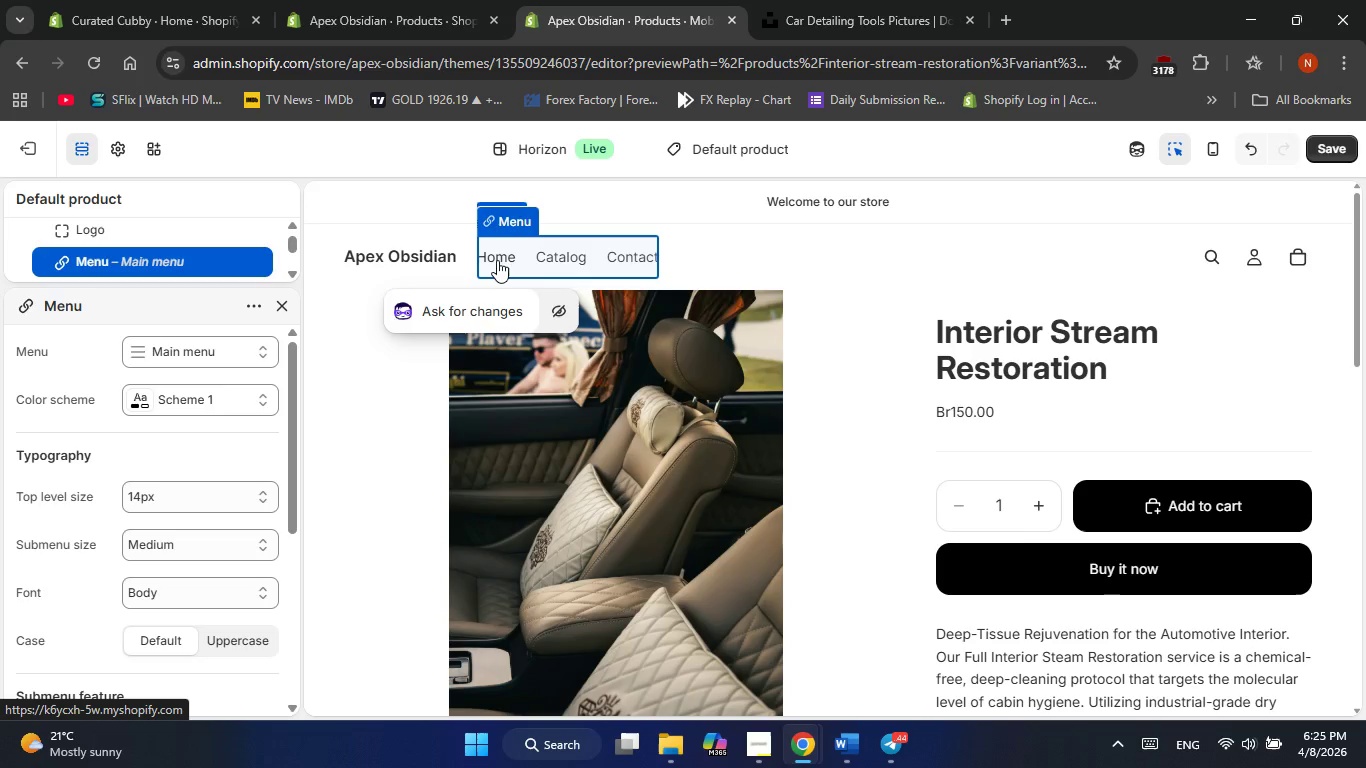 
wait(5.49)
 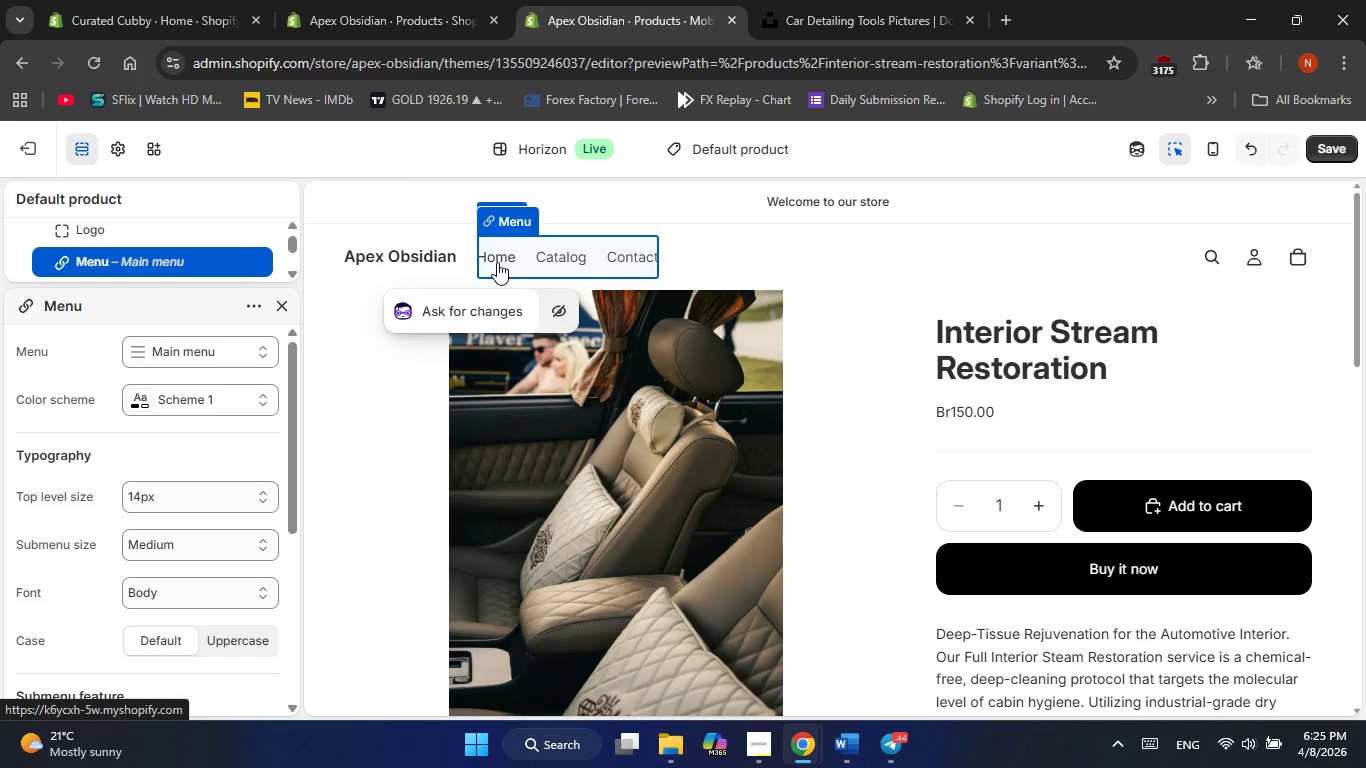 
double_click([497, 258])
 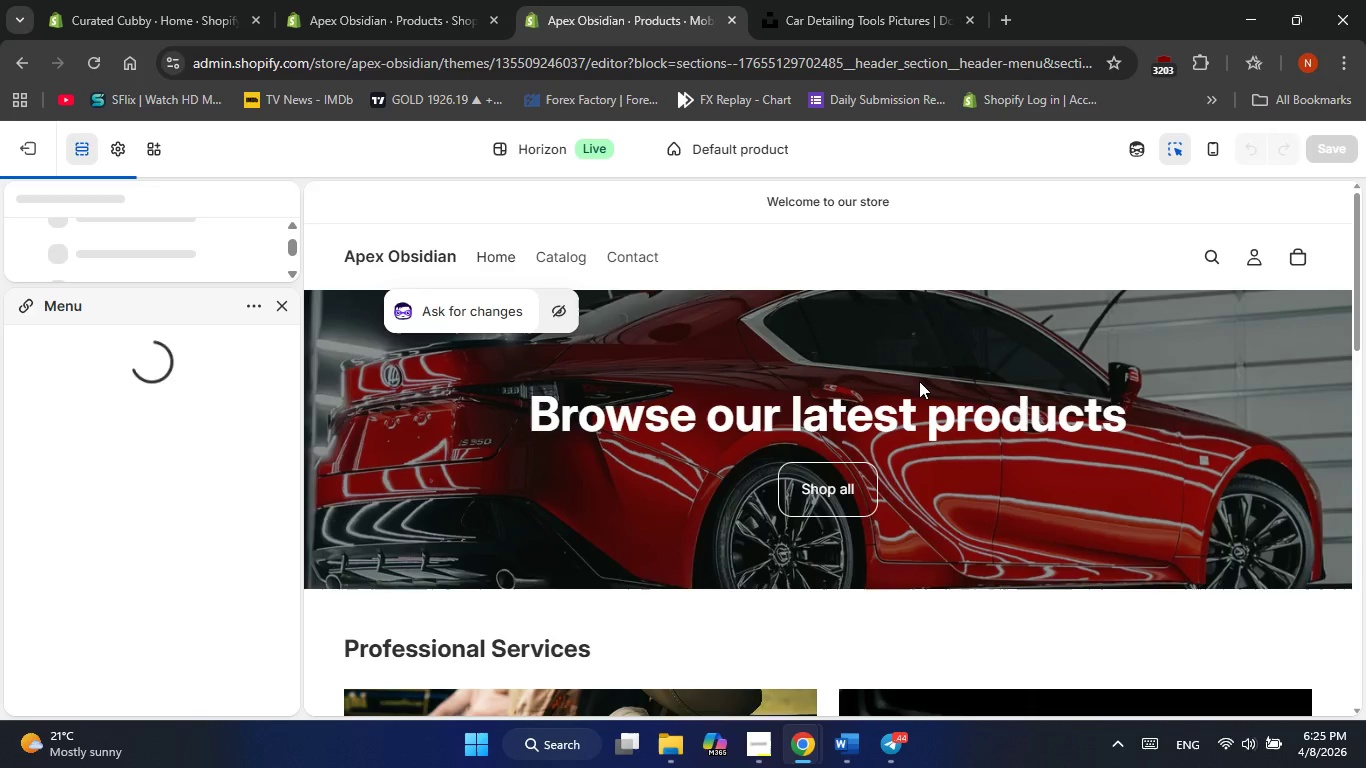 
scroll: coordinate [919, 381], scroll_direction: down, amount: 4.0
 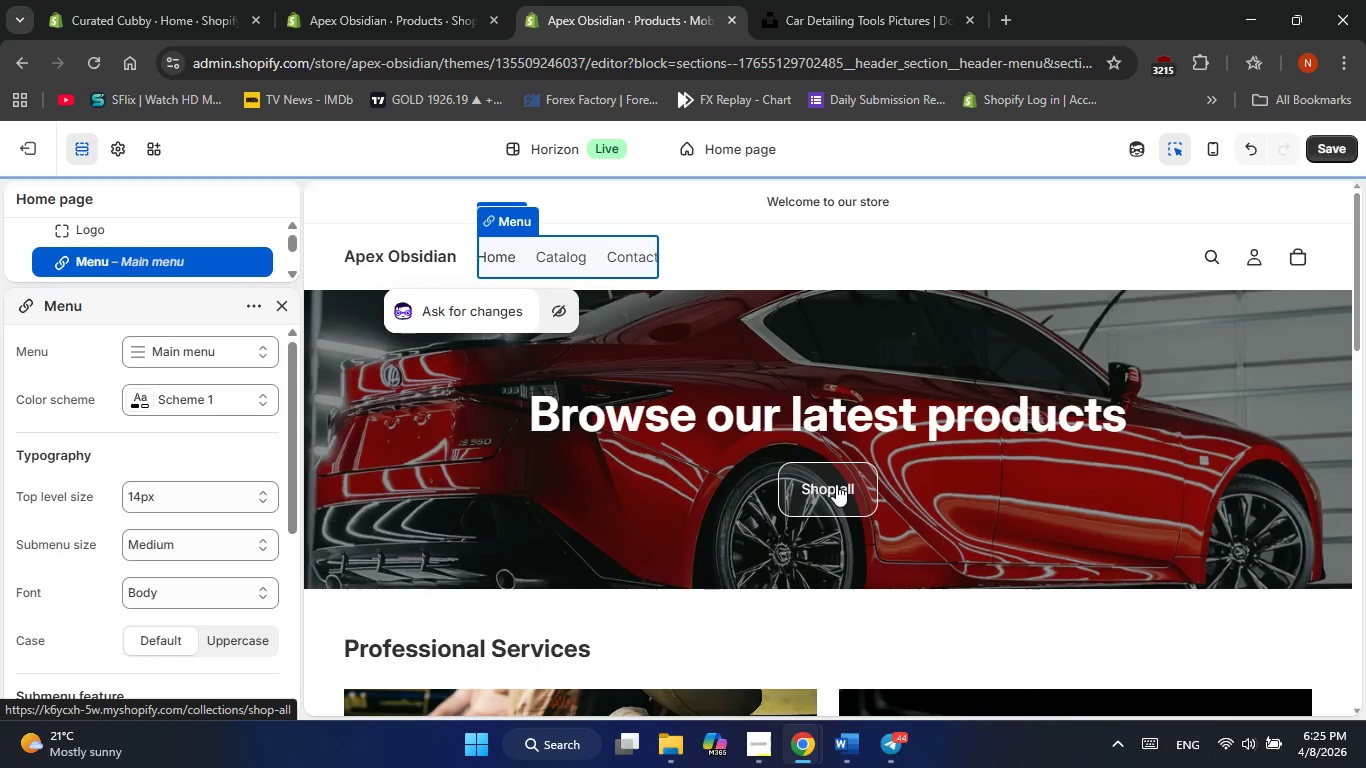 
double_click([836, 484])
 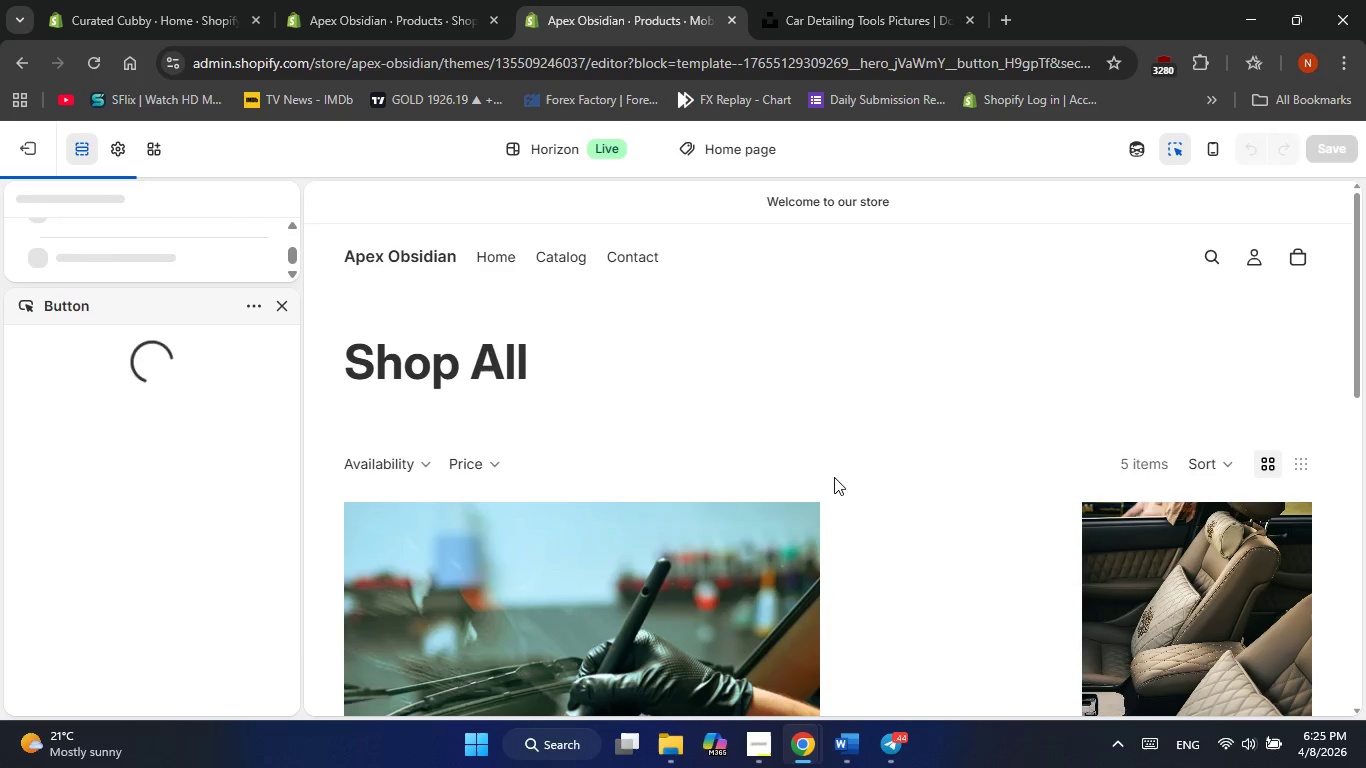 
wait(5.22)
 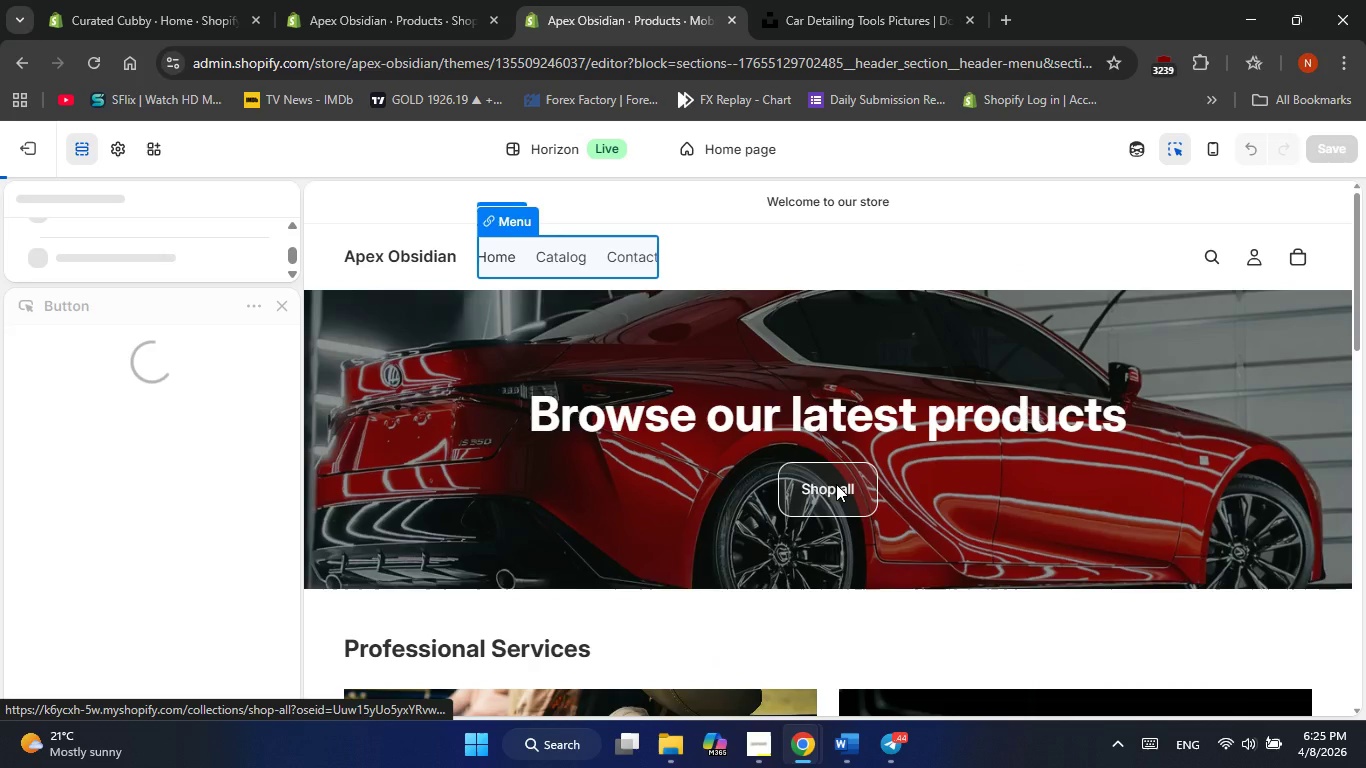 
scroll: coordinate [1045, 465], scroll_direction: down, amount: 3.0
 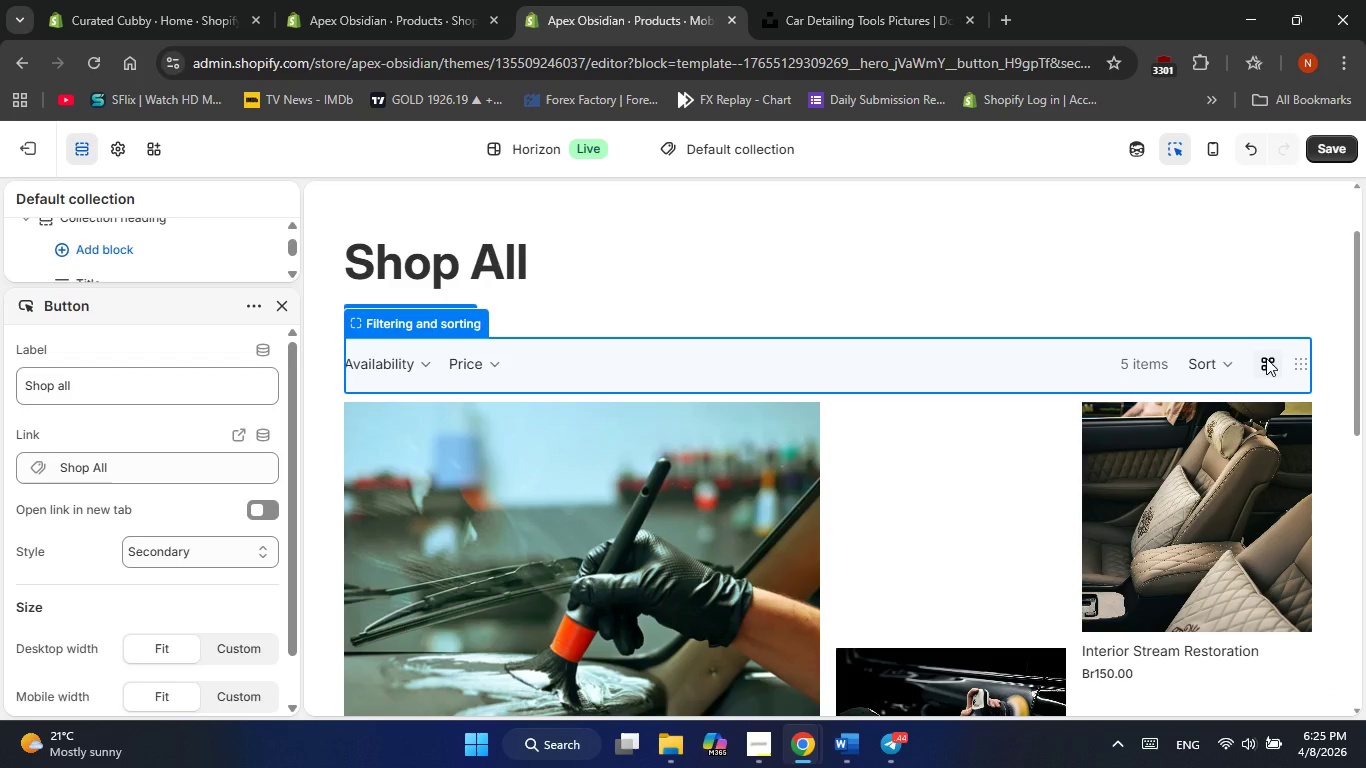 
double_click([1266, 358])
 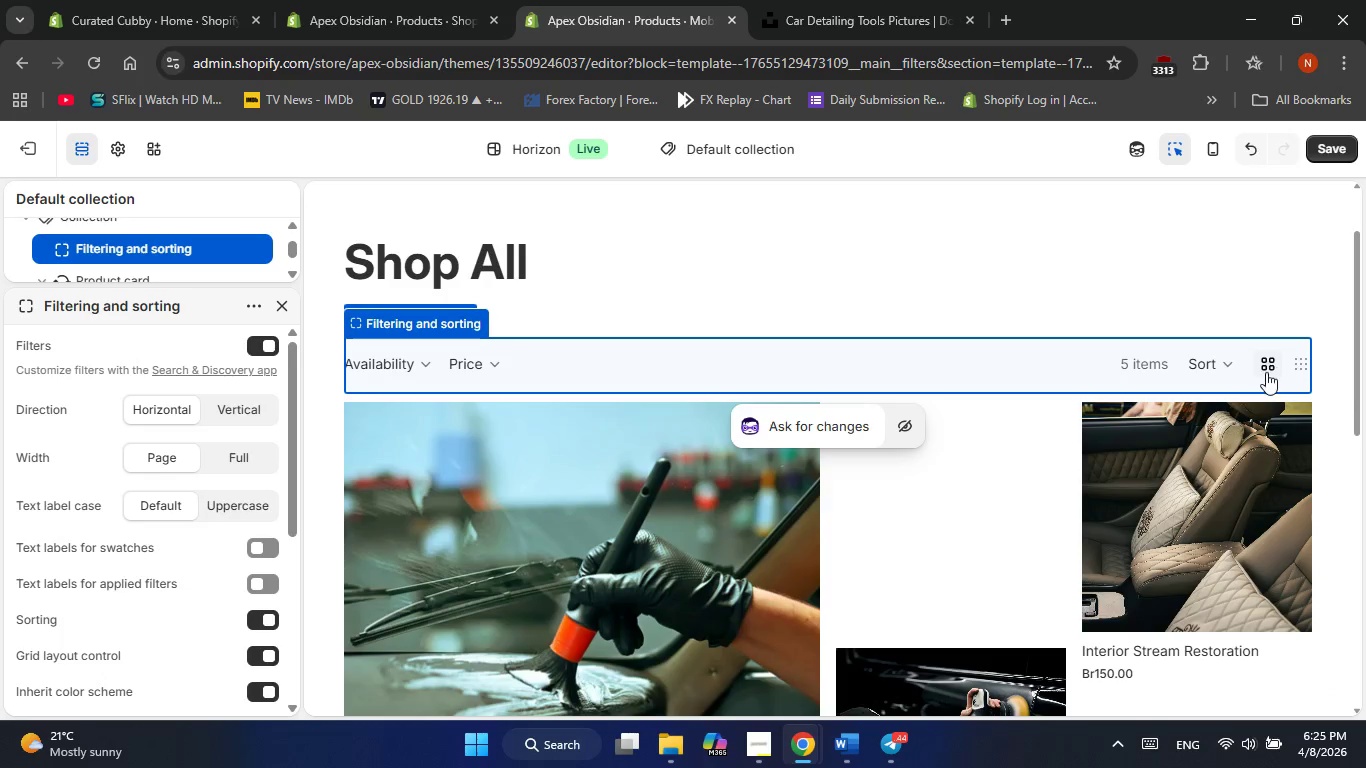 
double_click([1266, 372])
 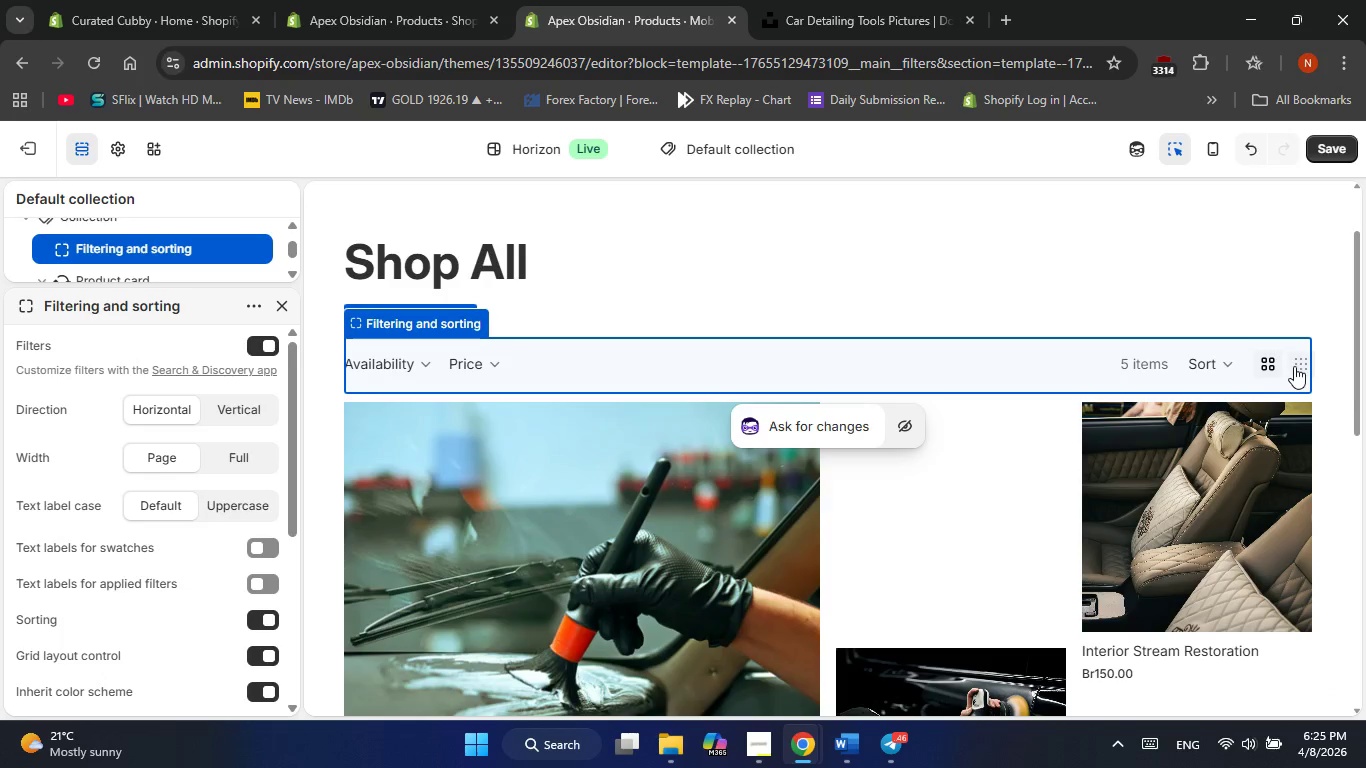 
double_click([1294, 366])
 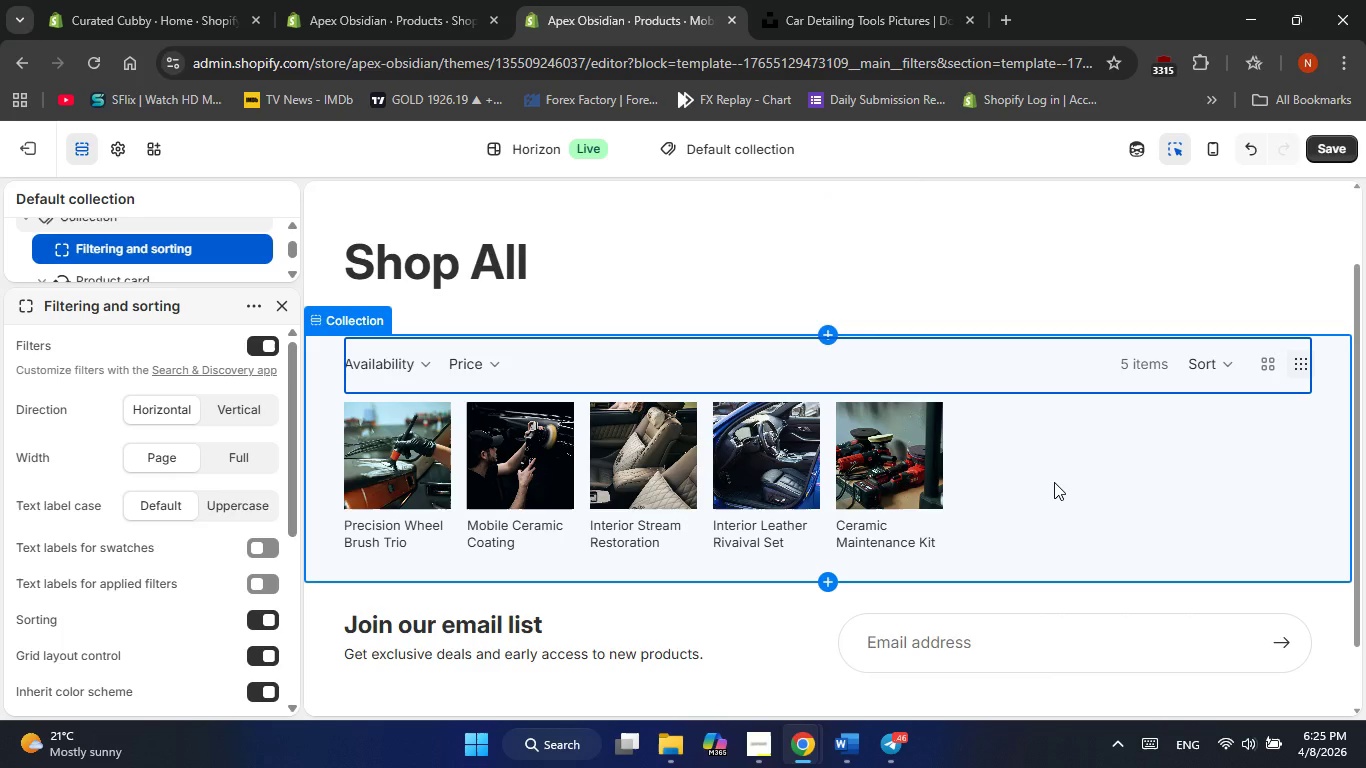 
wait(6.44)
 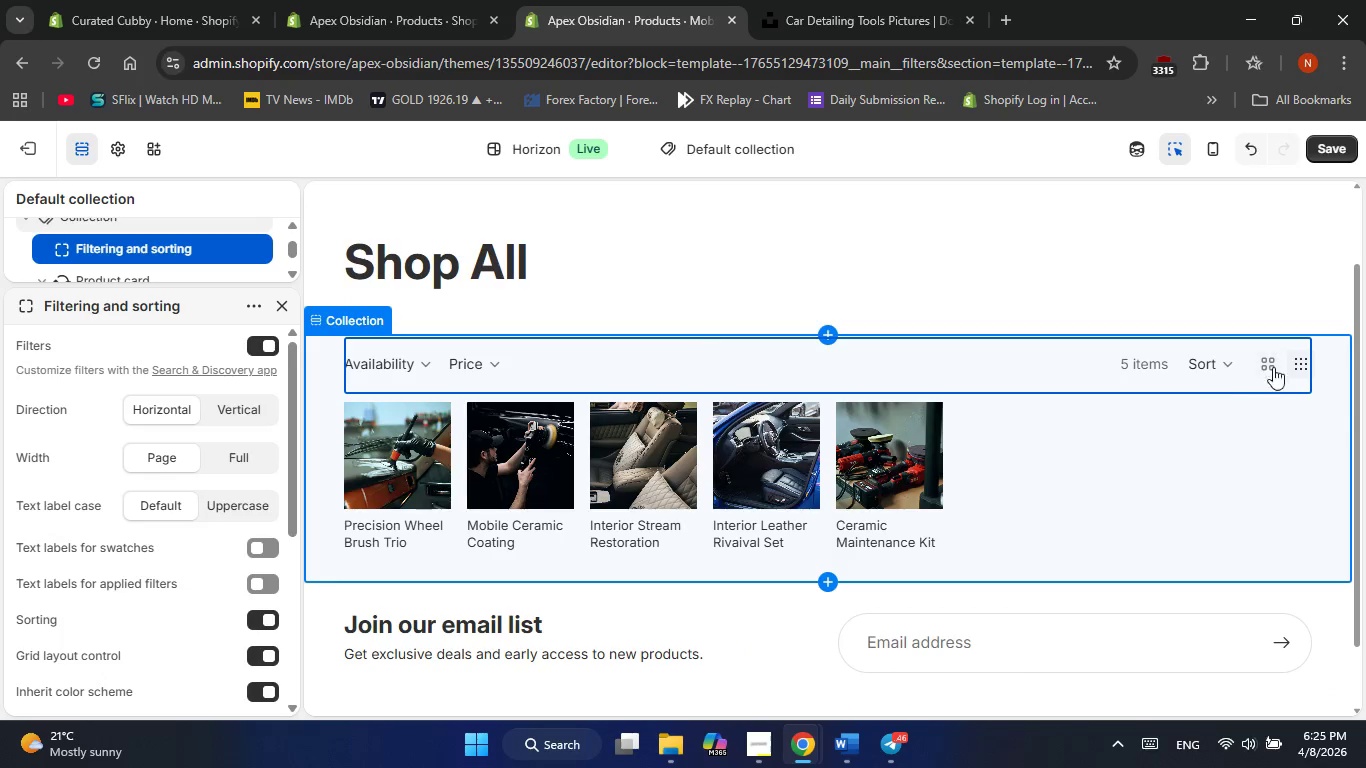 
left_click([1055, 466])
 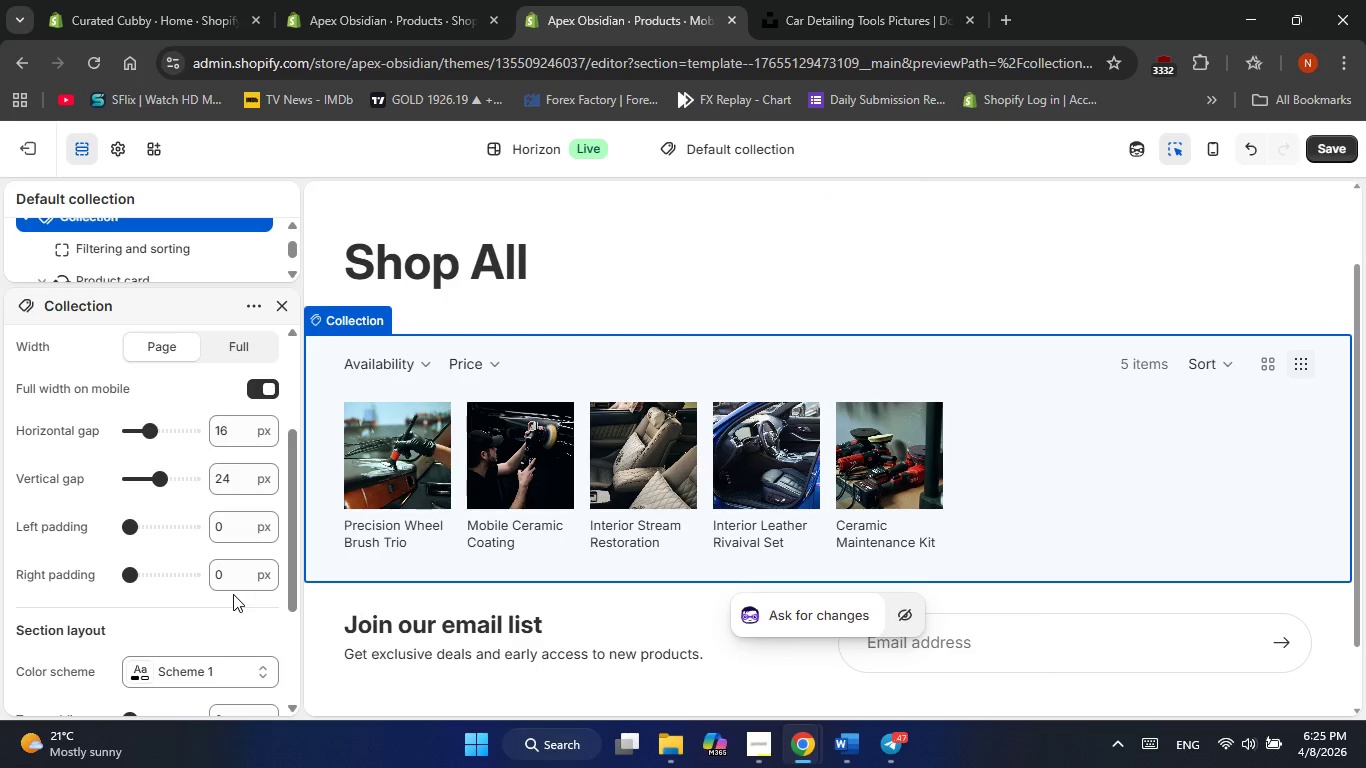 
wait(10.38)
 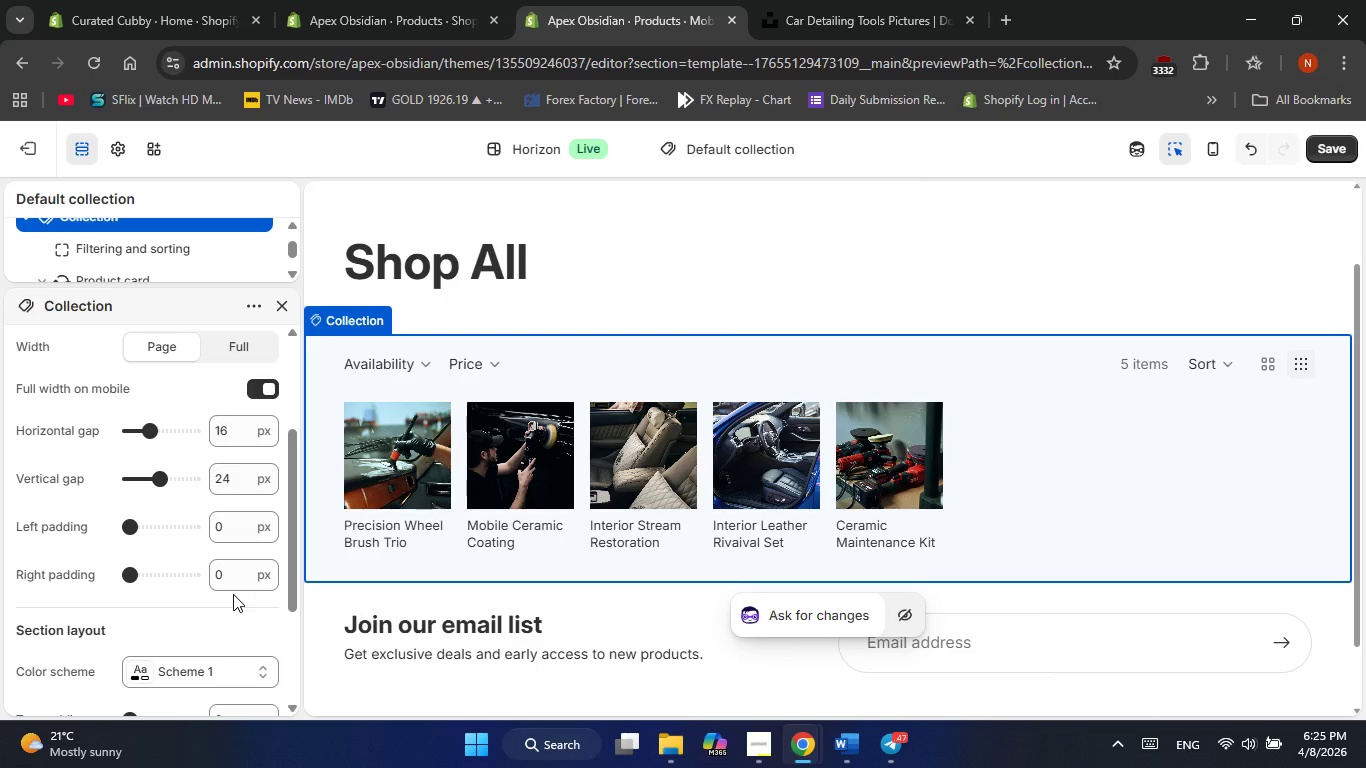 
mouse_move([255, 385])
 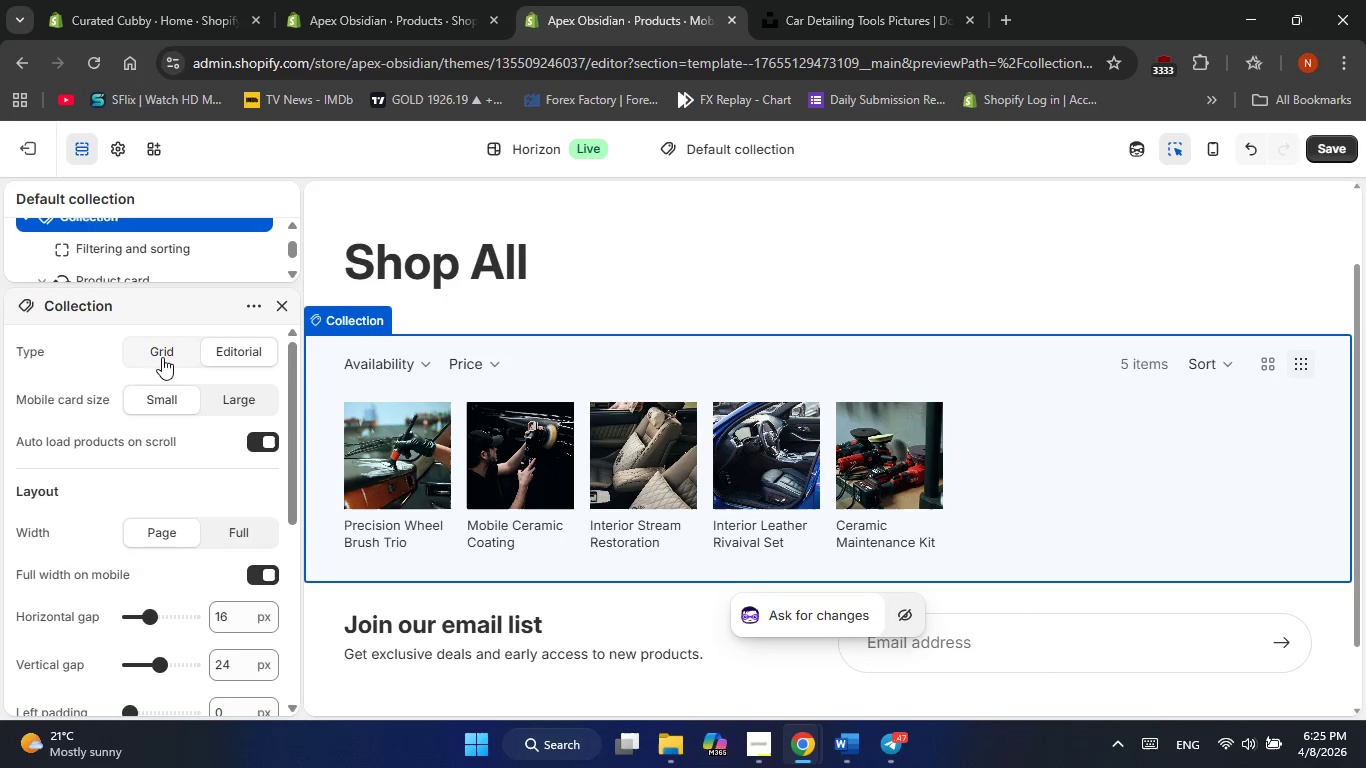 
left_click([163, 352])
 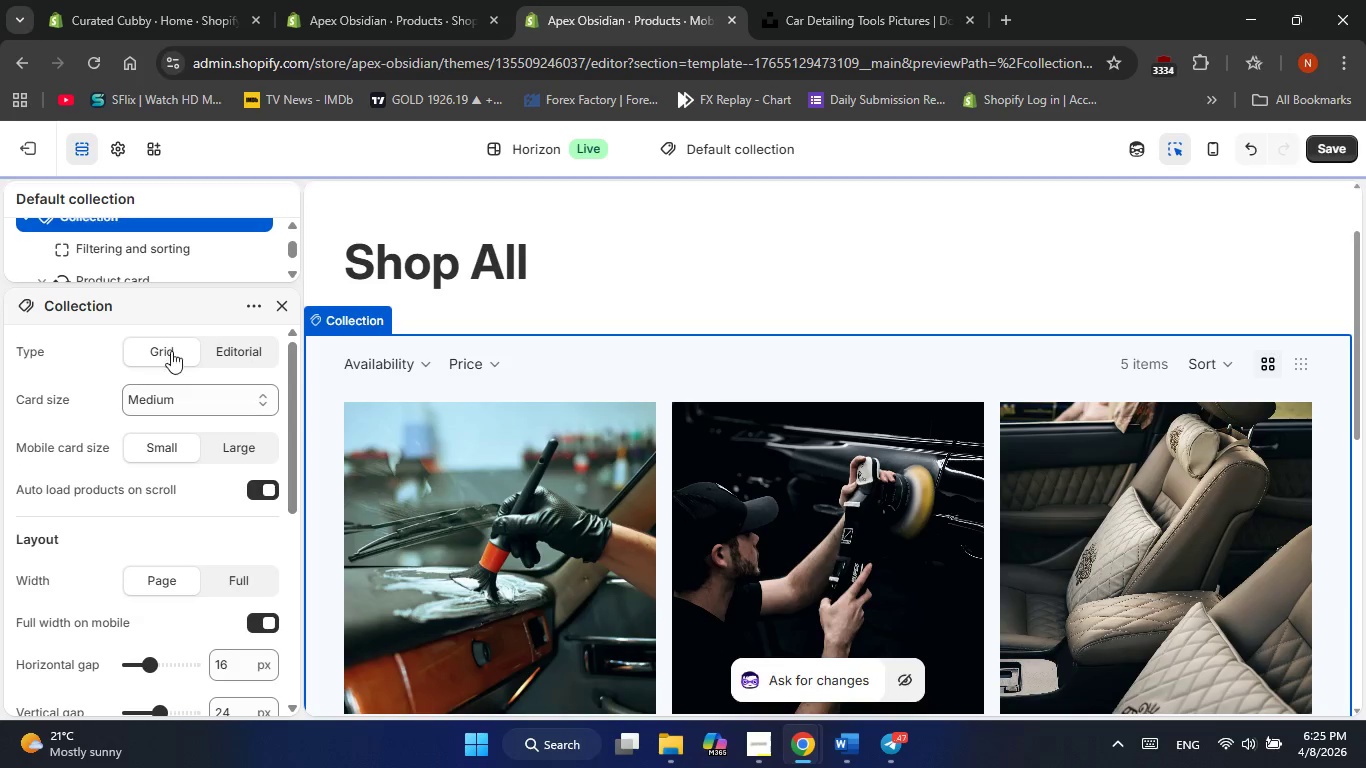 
scroll: coordinate [808, 447], scroll_direction: down, amount: 3.0
 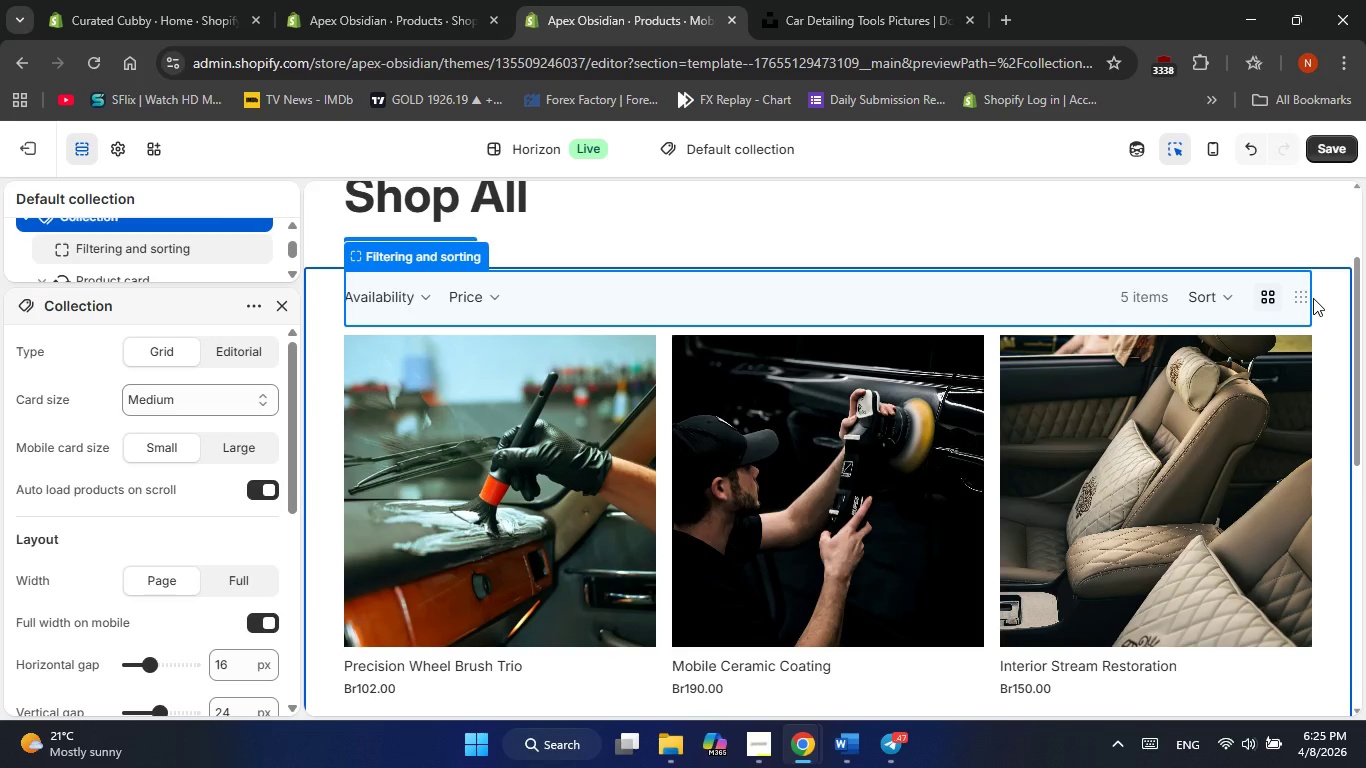 
double_click([1309, 300])
 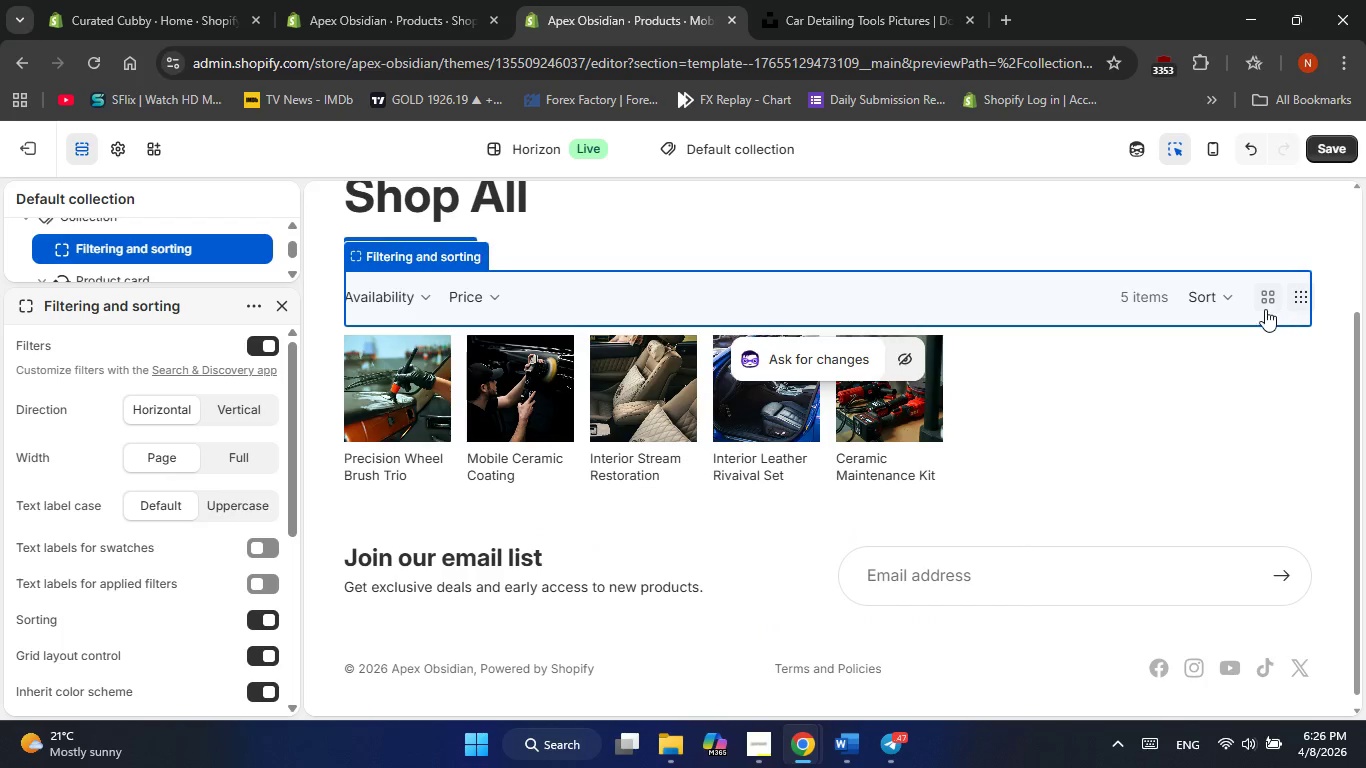 
double_click([1273, 297])
 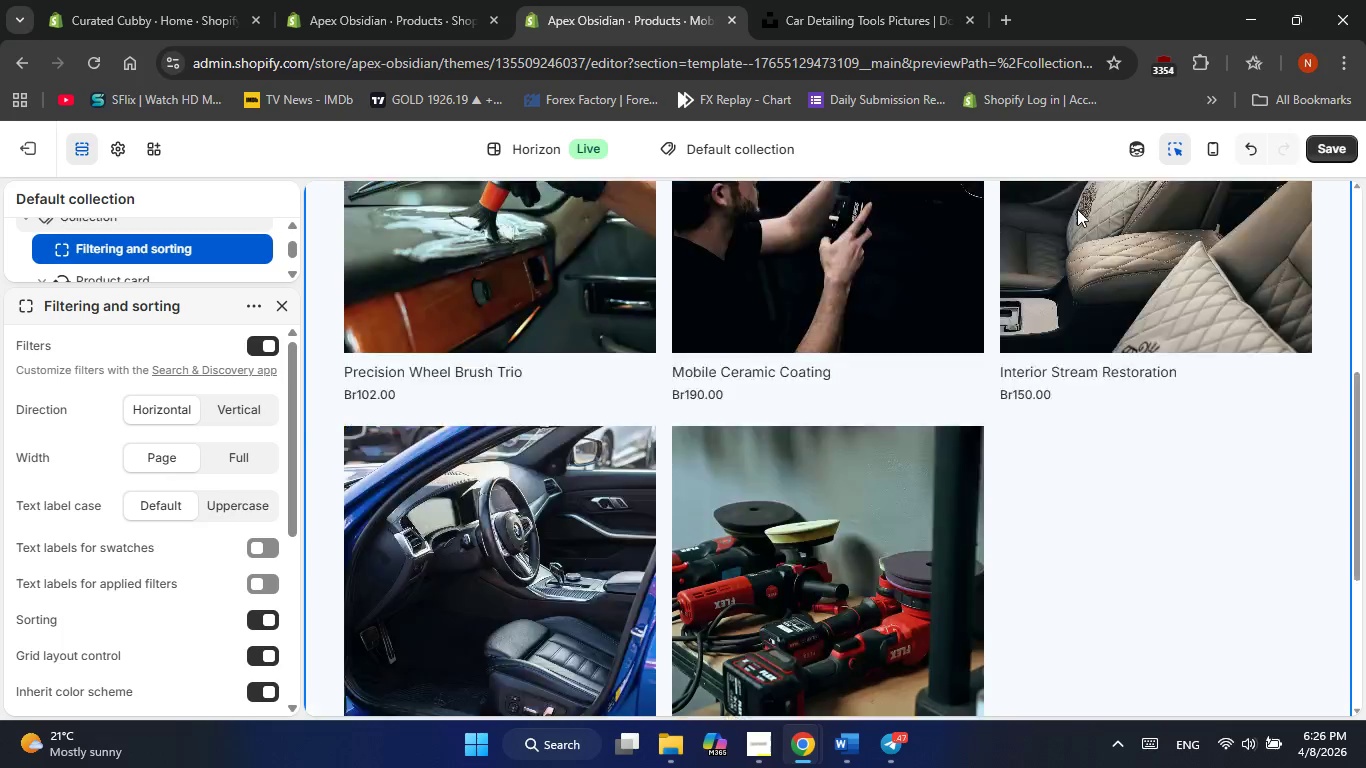 
left_click([1215, 156])
 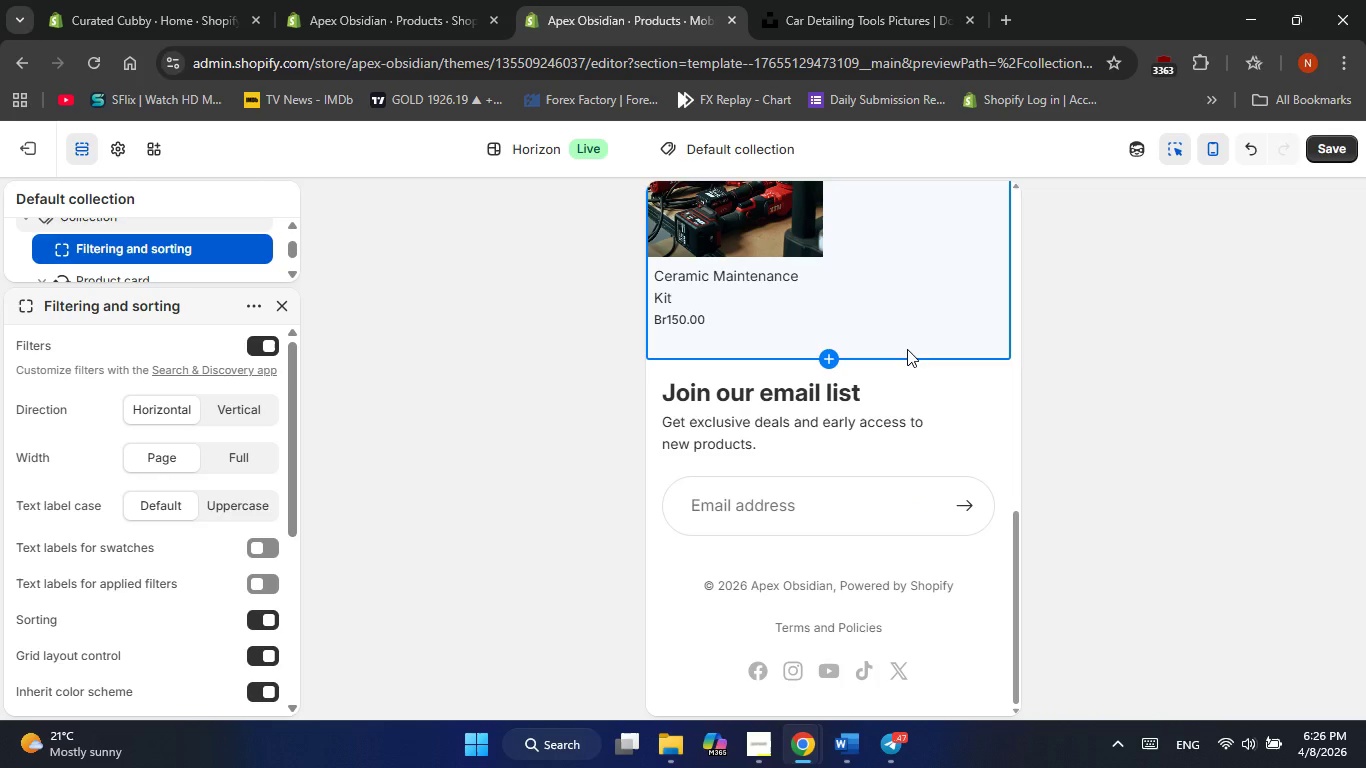 
wait(6.47)
 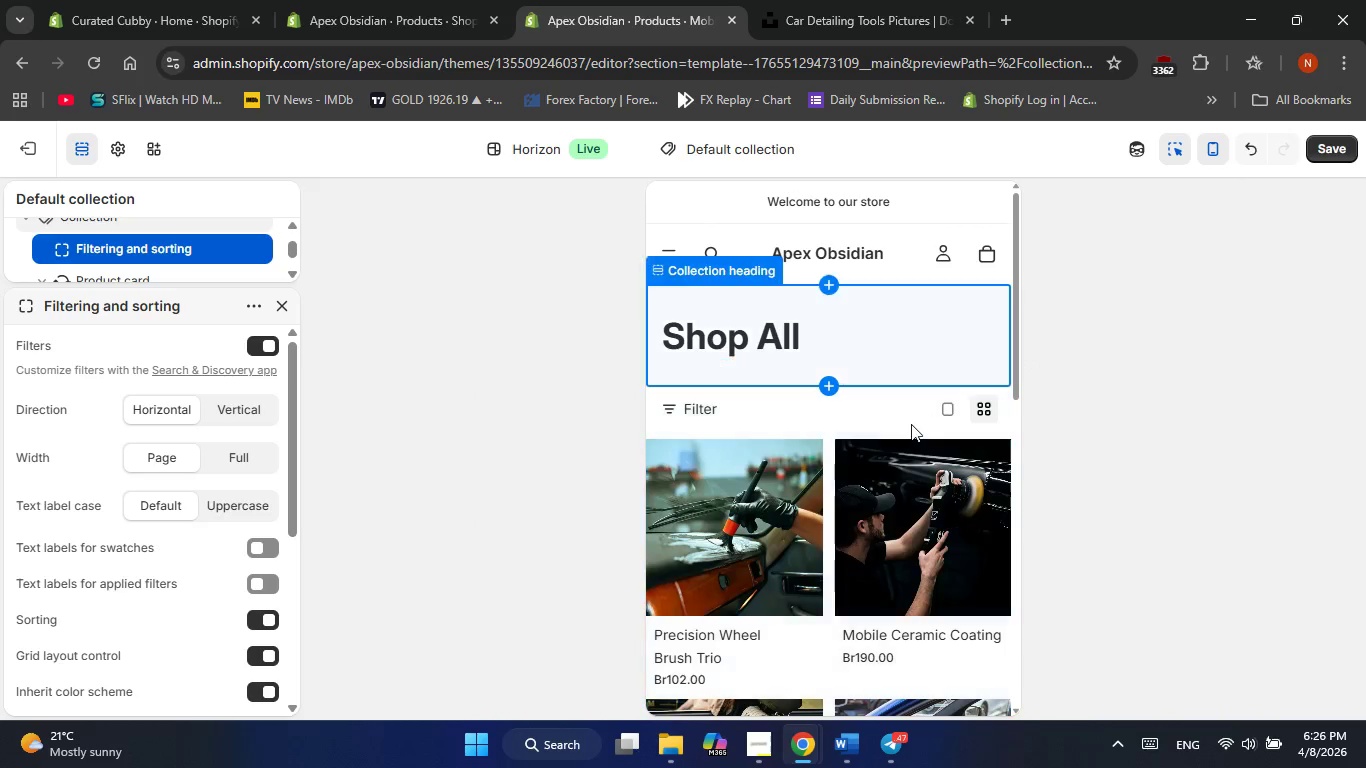 
left_click([612, 298])
 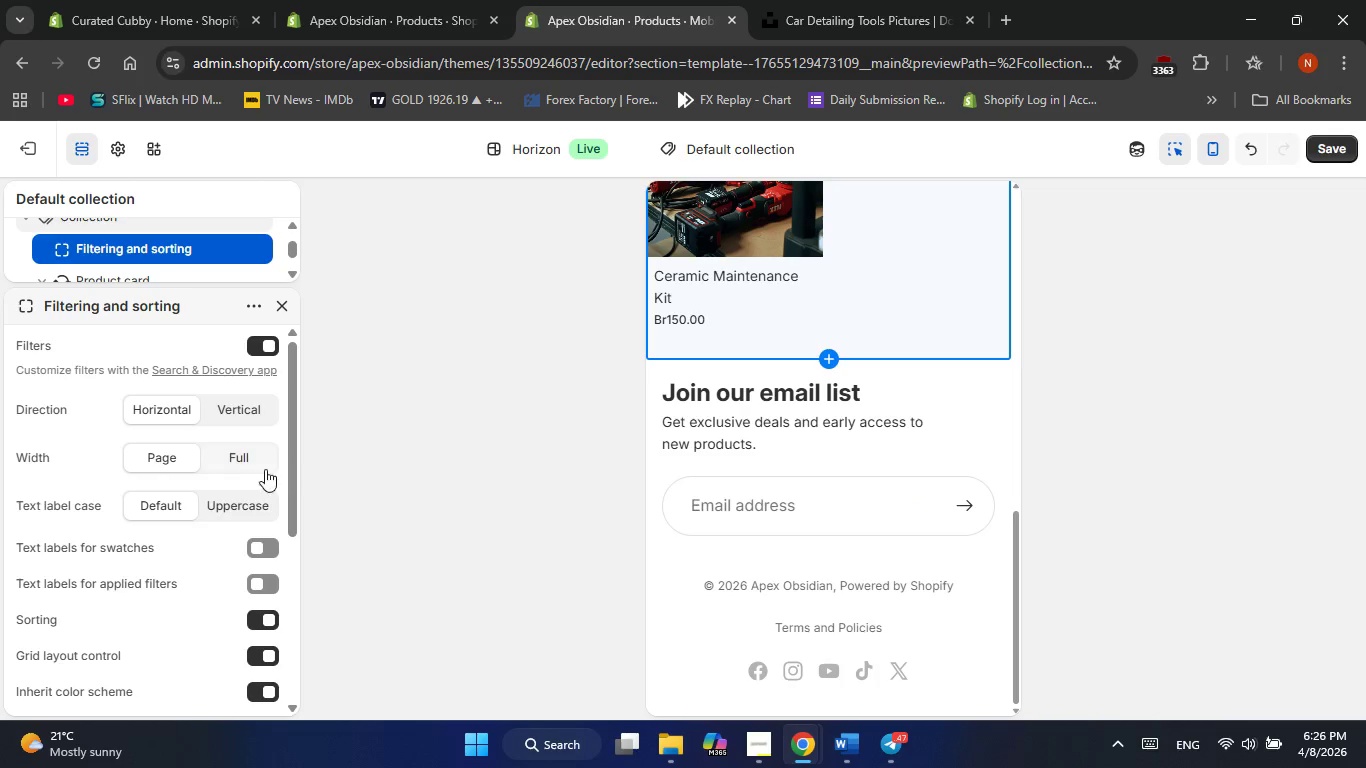 
left_click([254, 455])
 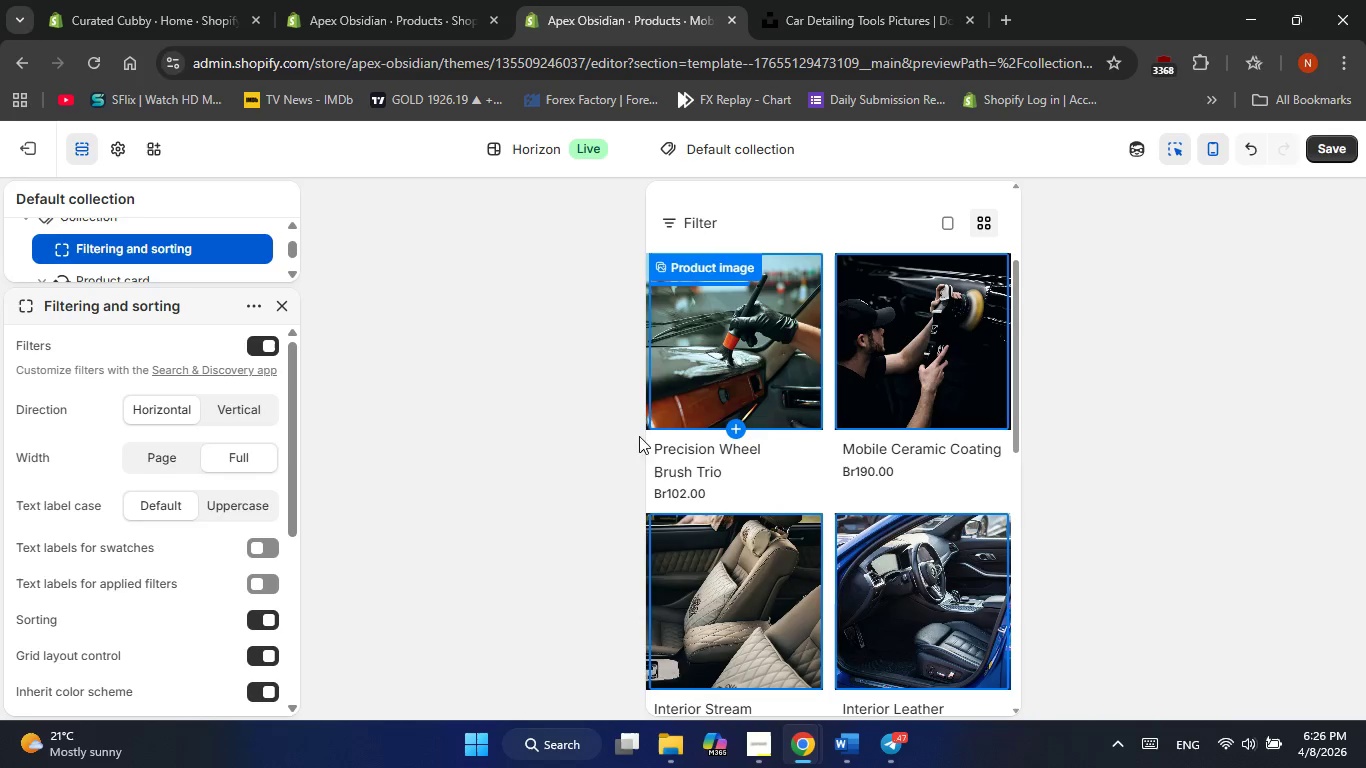 
left_click([168, 467])
 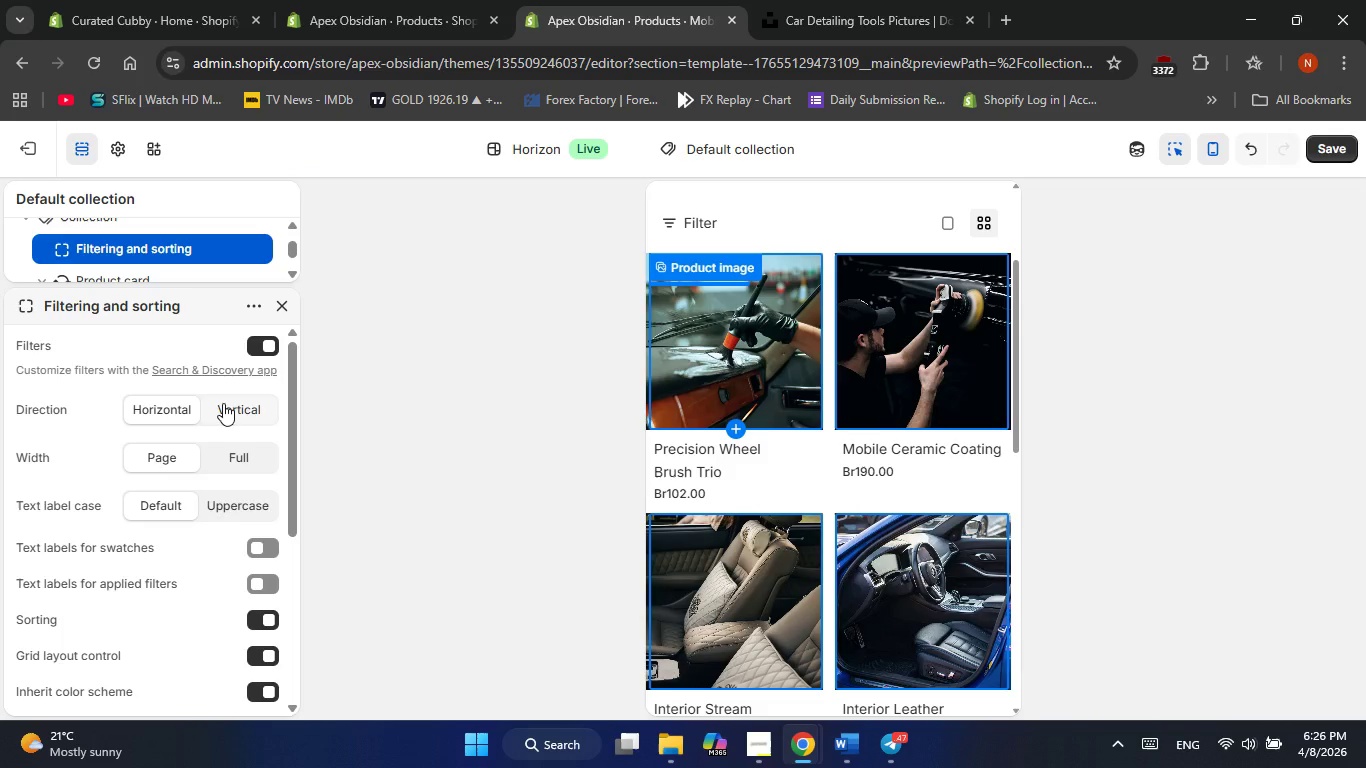 
wait(5.06)
 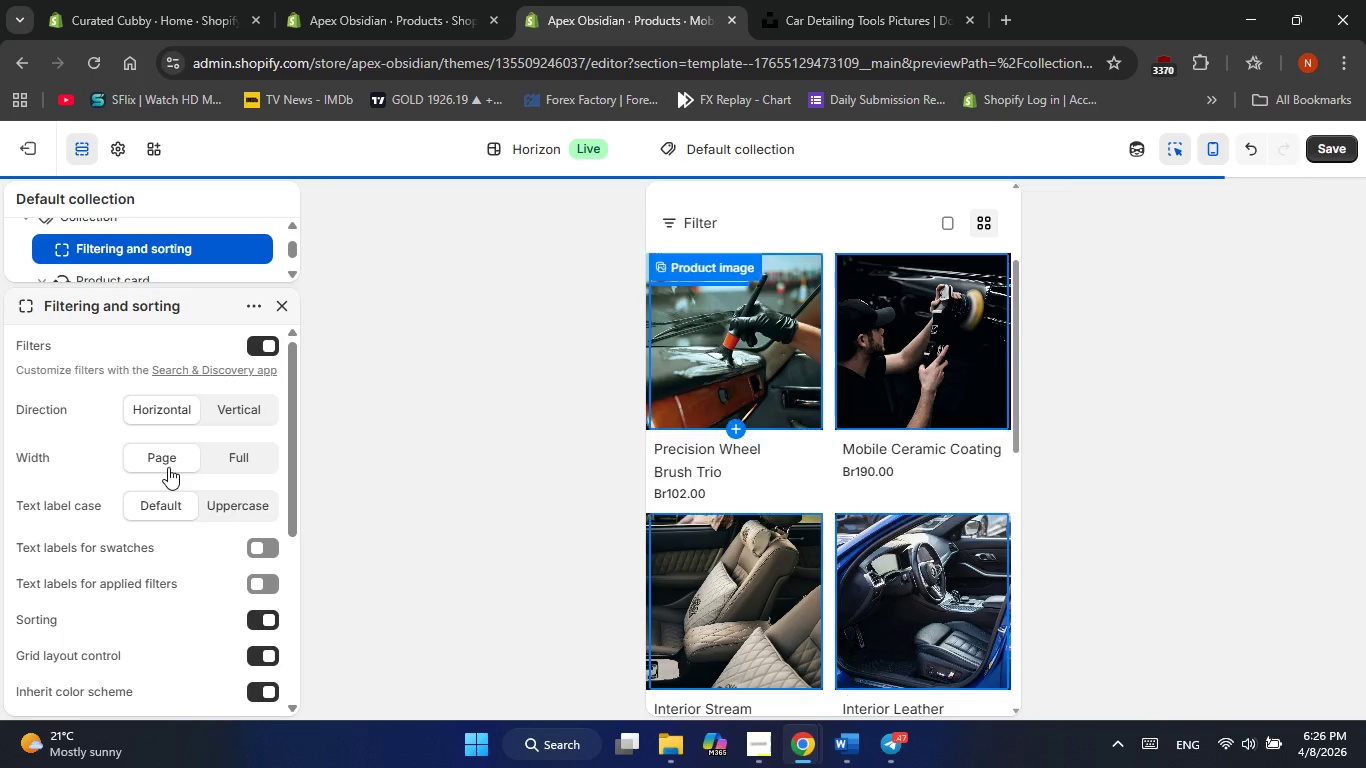 
left_click([223, 403])
 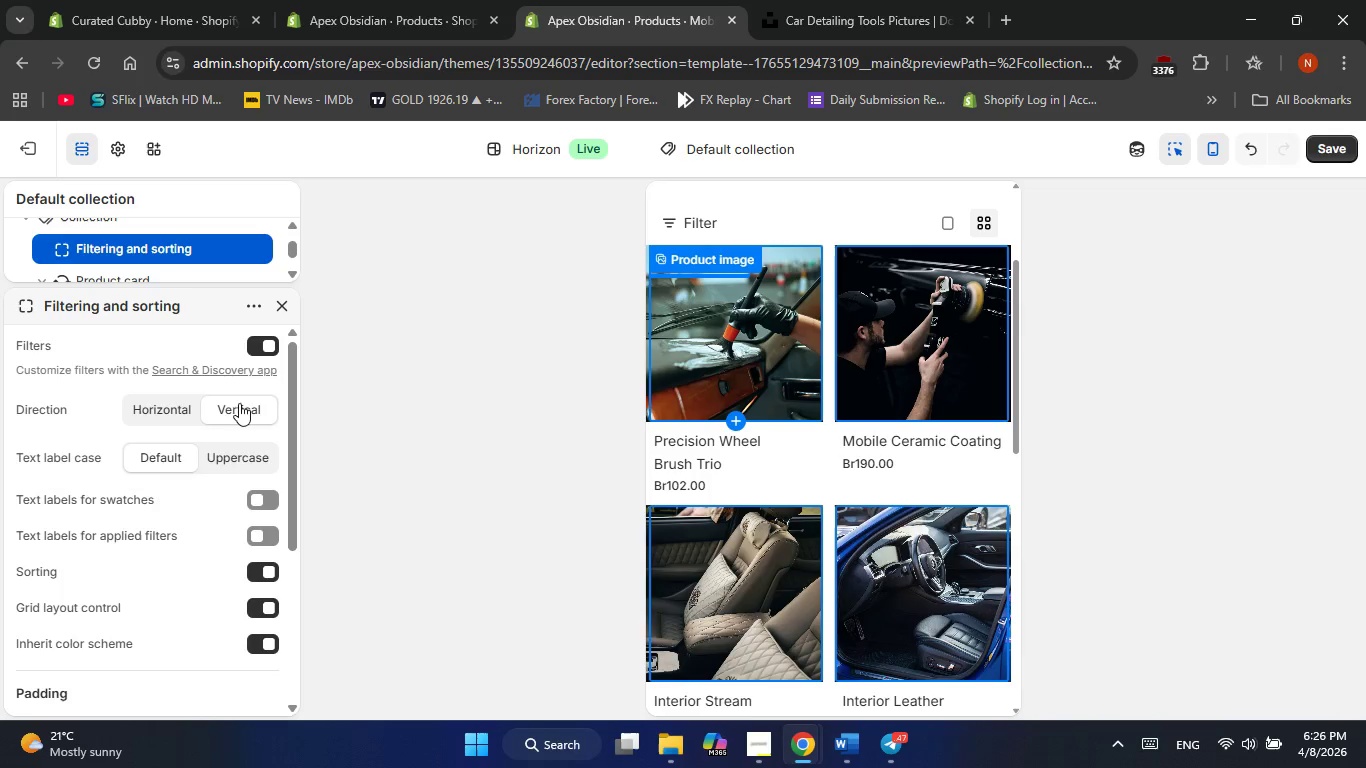 
left_click([243, 403])
 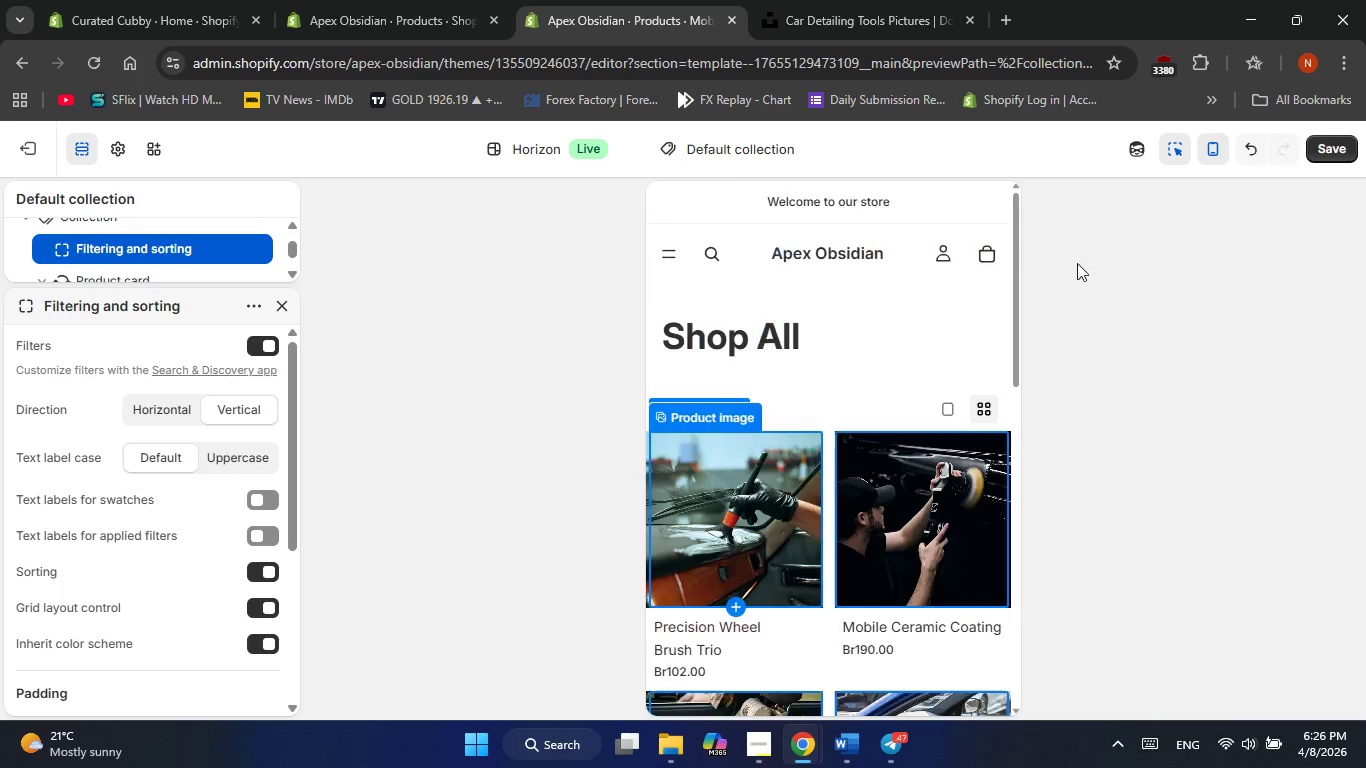 
left_click([1225, 152])
 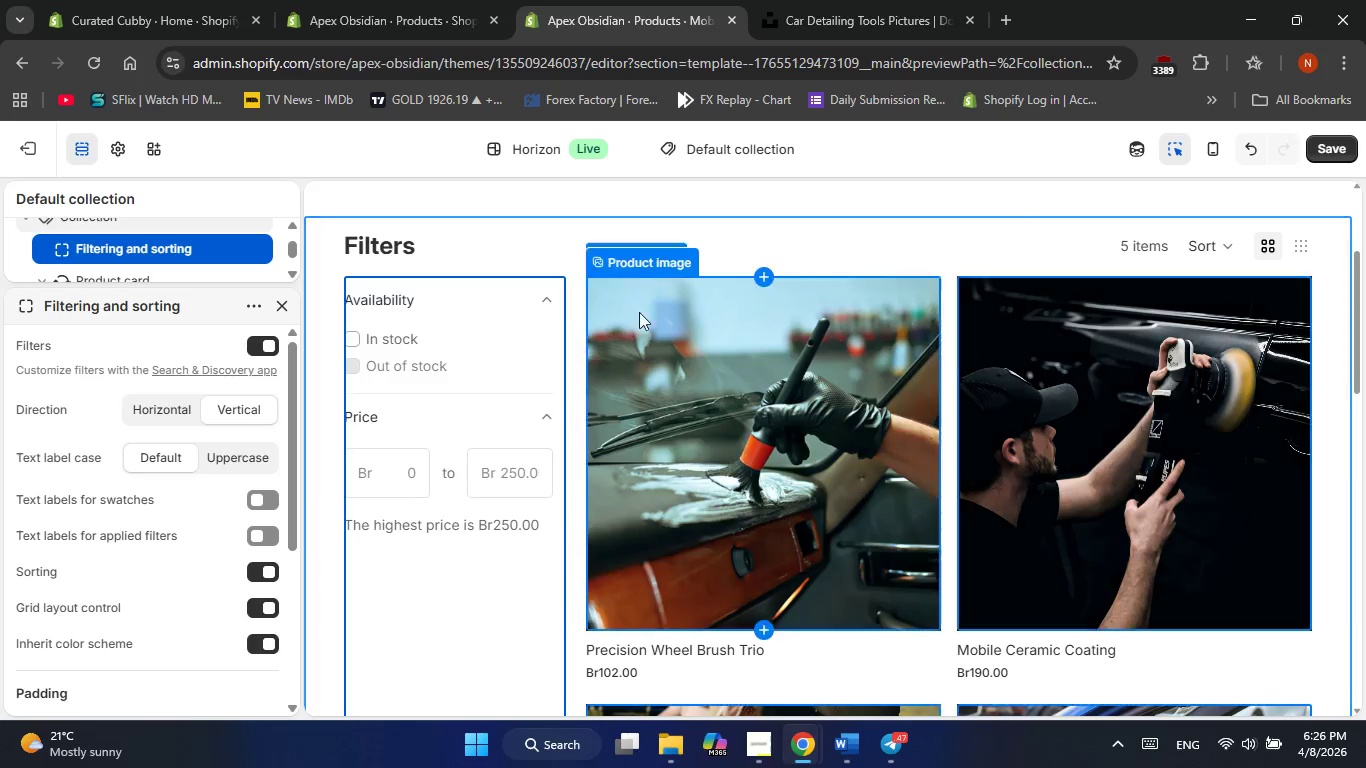 
scroll: coordinate [856, 325], scroll_direction: down, amount: 23.0
 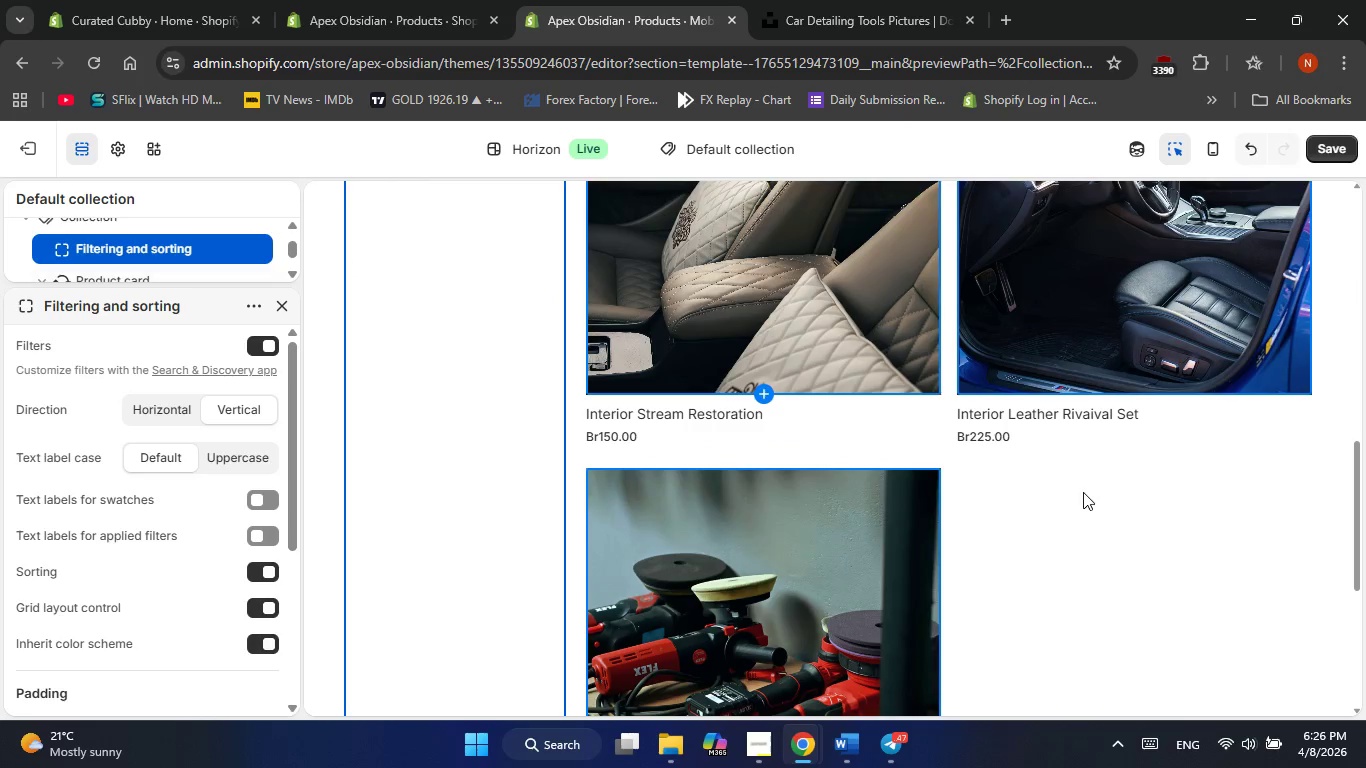 
left_click([1083, 492])
 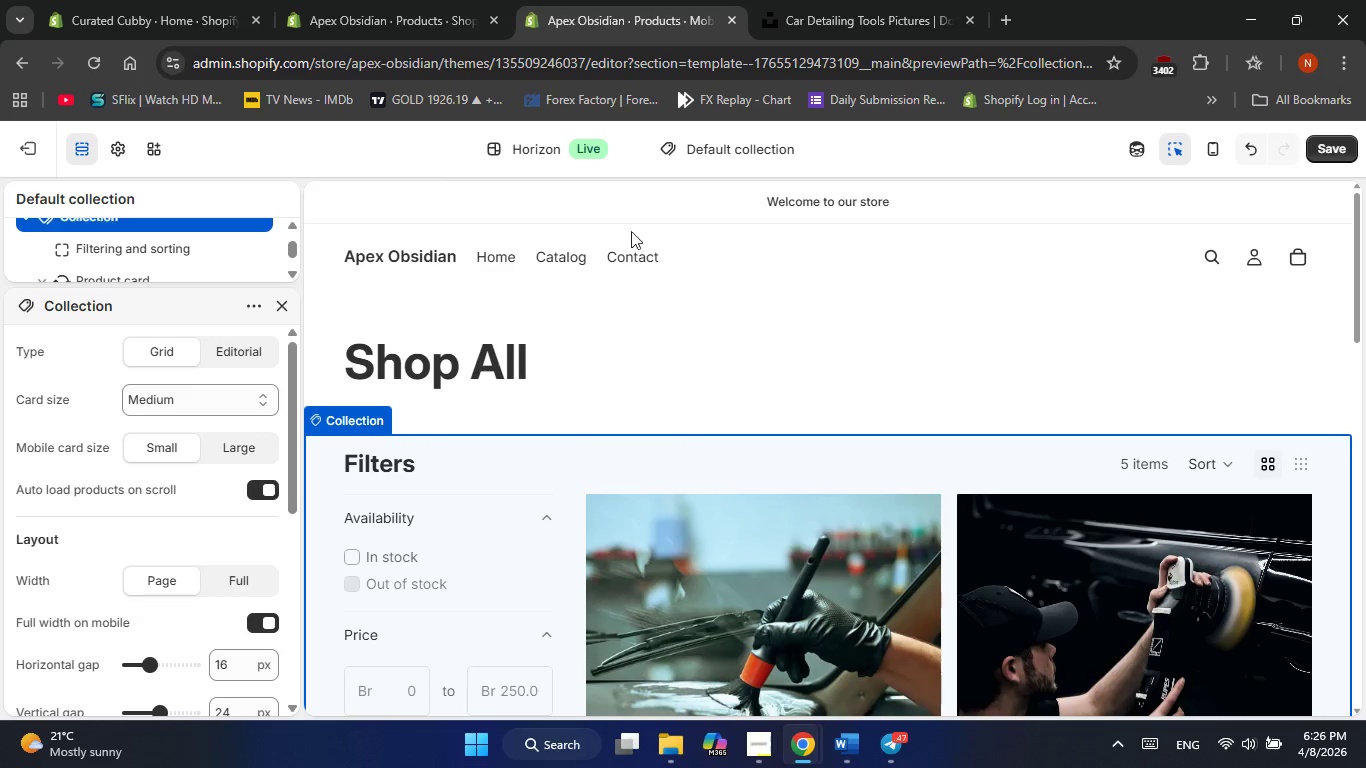 
left_click([495, 260])
 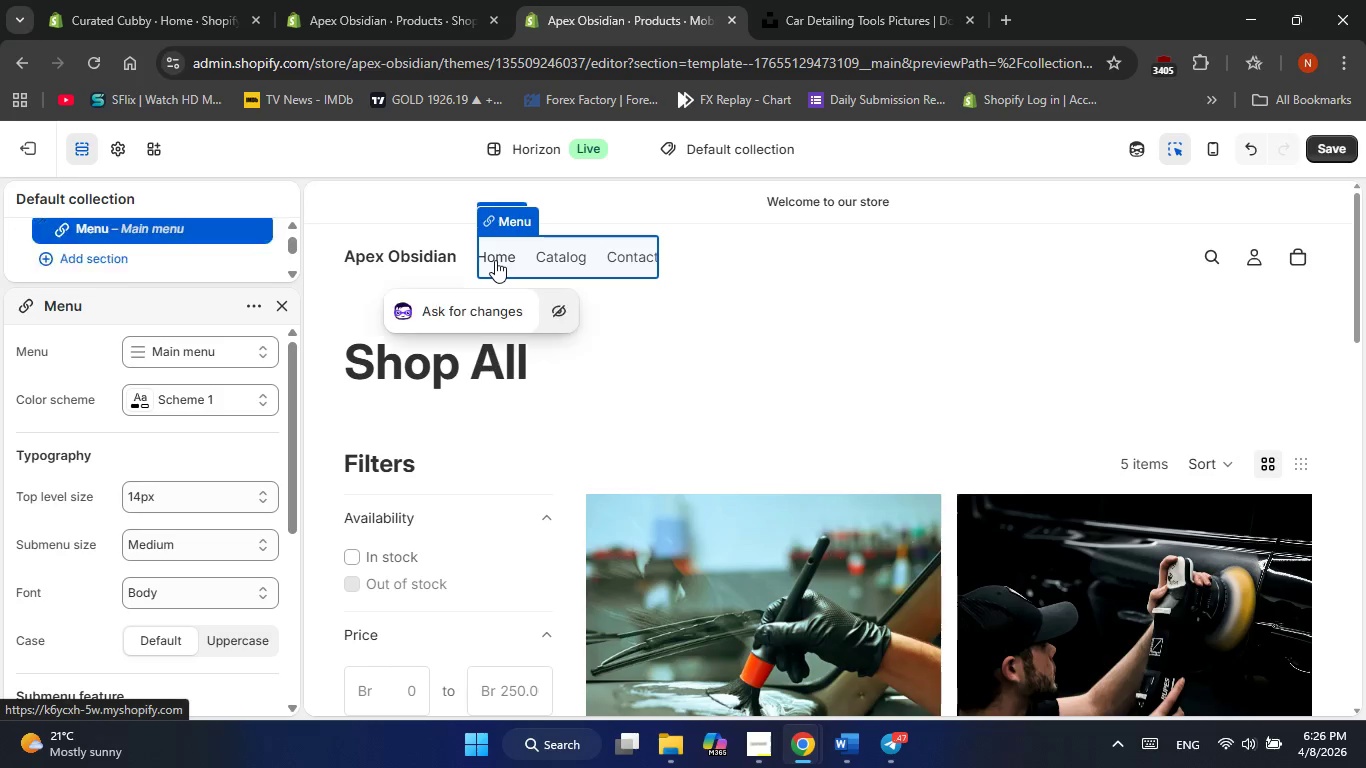 
double_click([495, 260])
 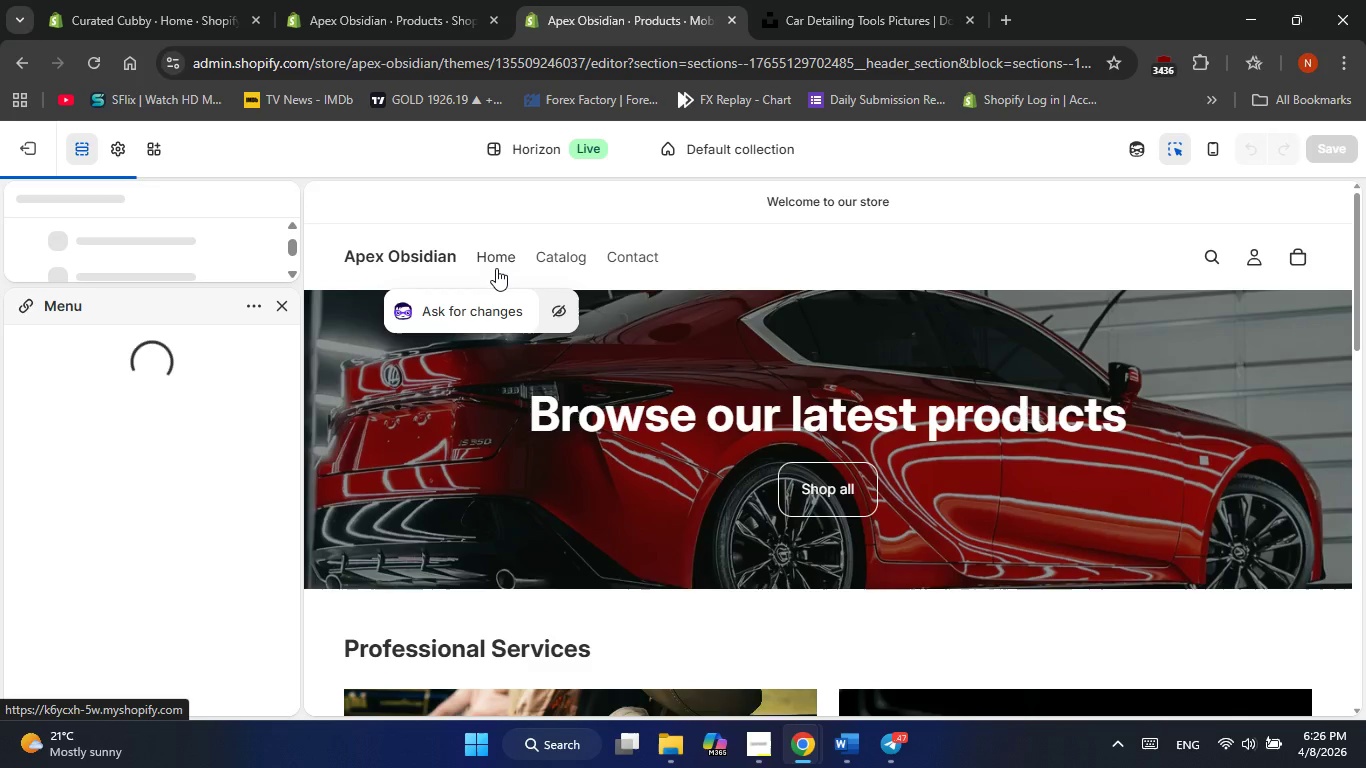 
scroll: coordinate [871, 472], scroll_direction: down, amount: 3.0
 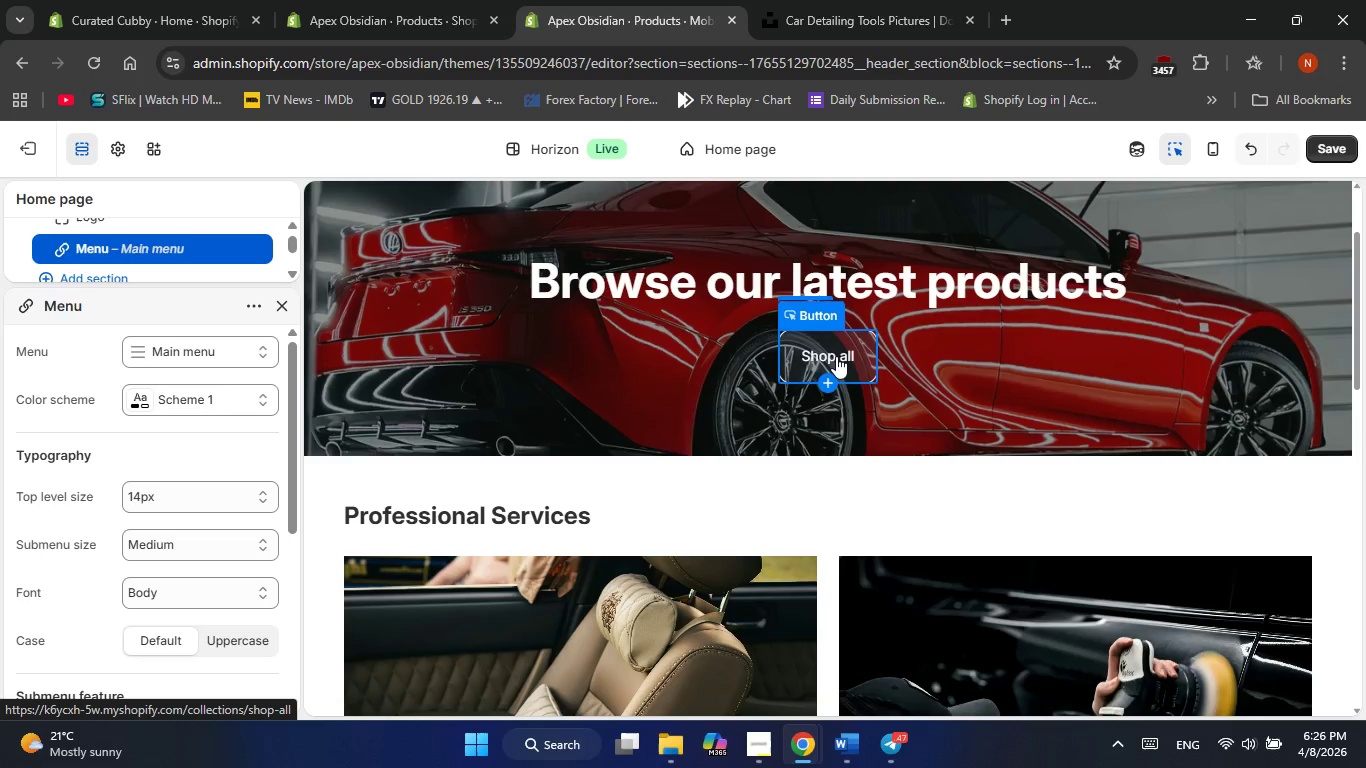 
double_click([836, 356])
 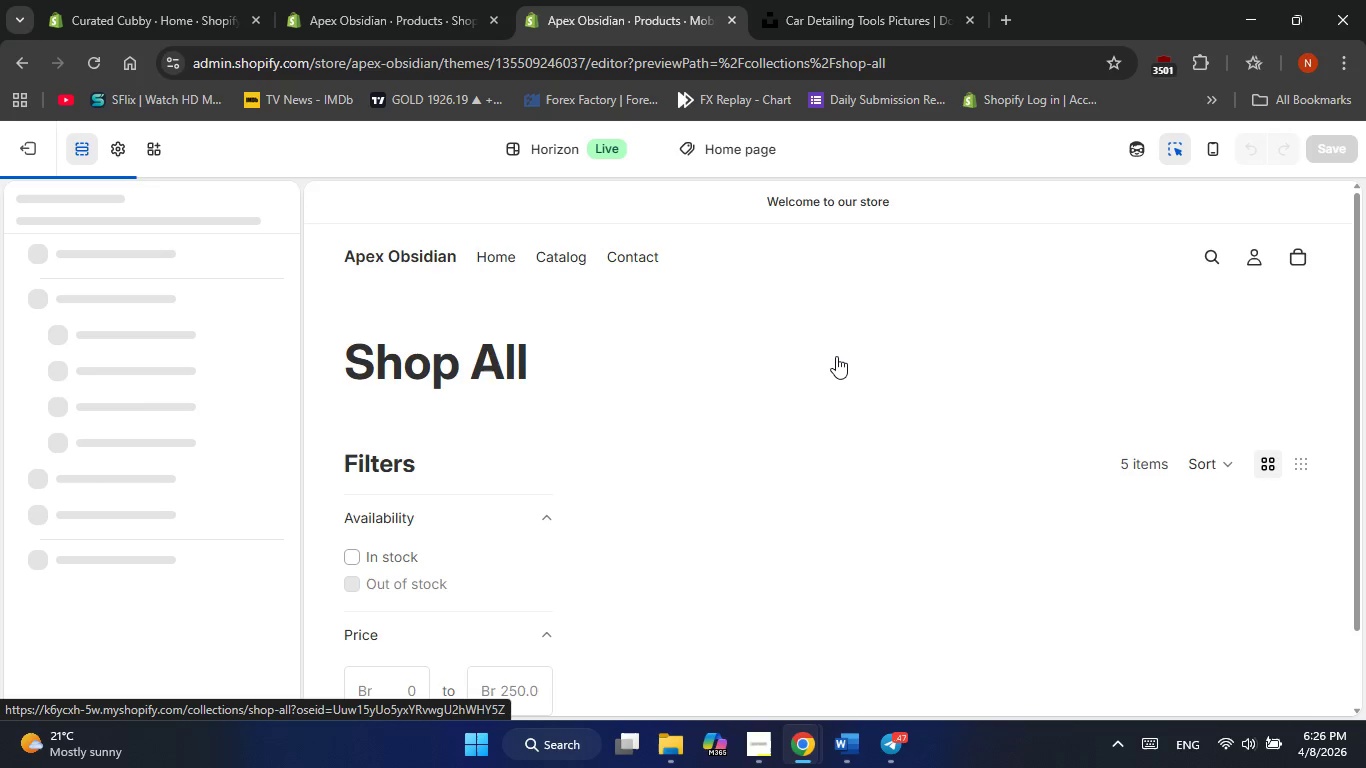 
scroll: coordinate [836, 356], scroll_direction: down, amount: 9.0
 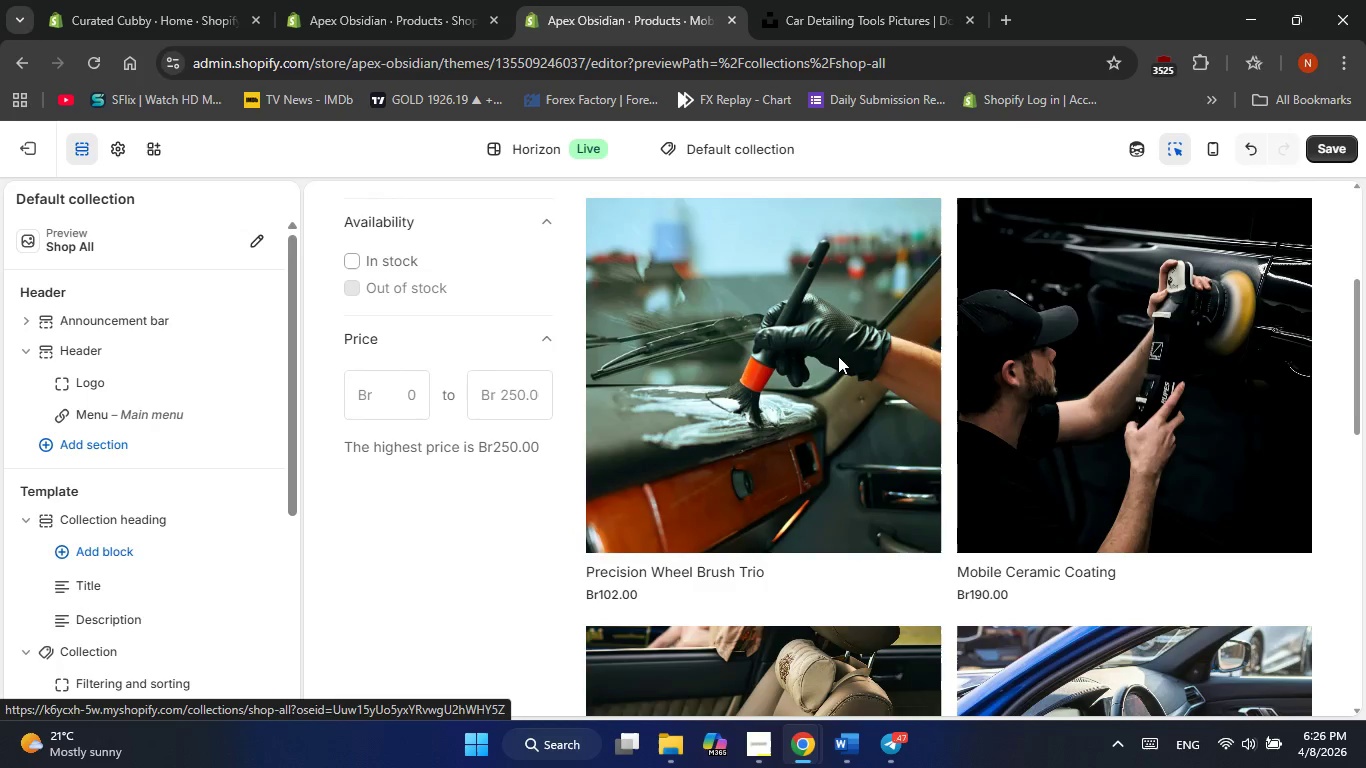 
scroll: coordinate [870, 439], scroll_direction: up, amount: 2.0
 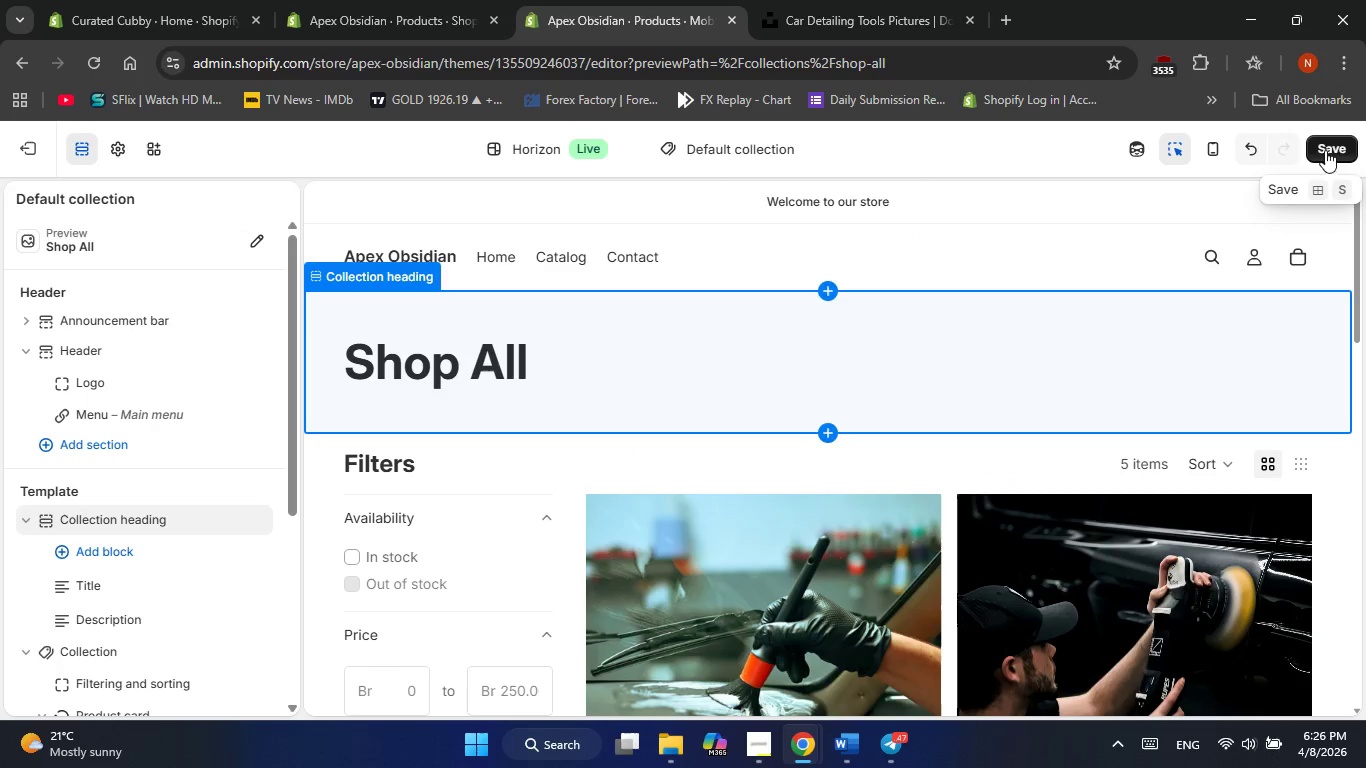 
left_click([1325, 150])
 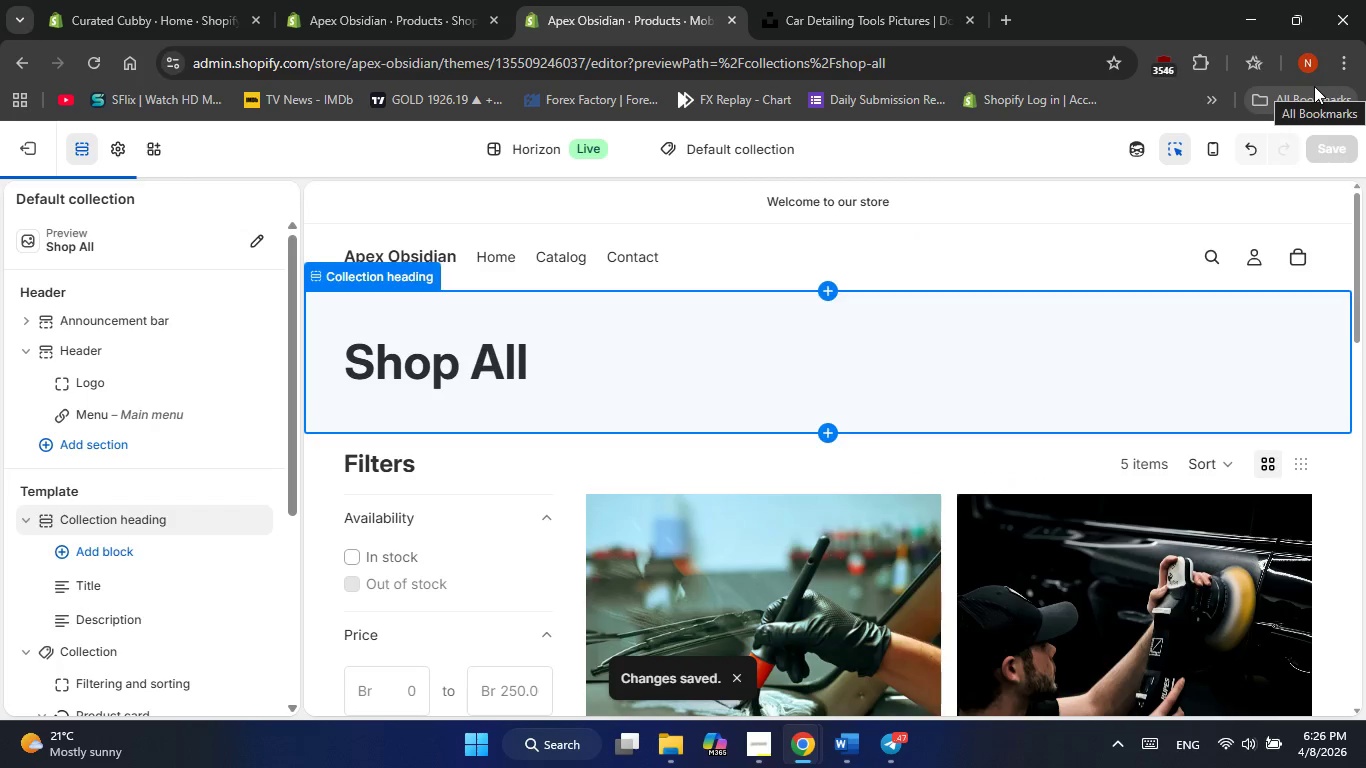 
mouse_move([450, 14])
 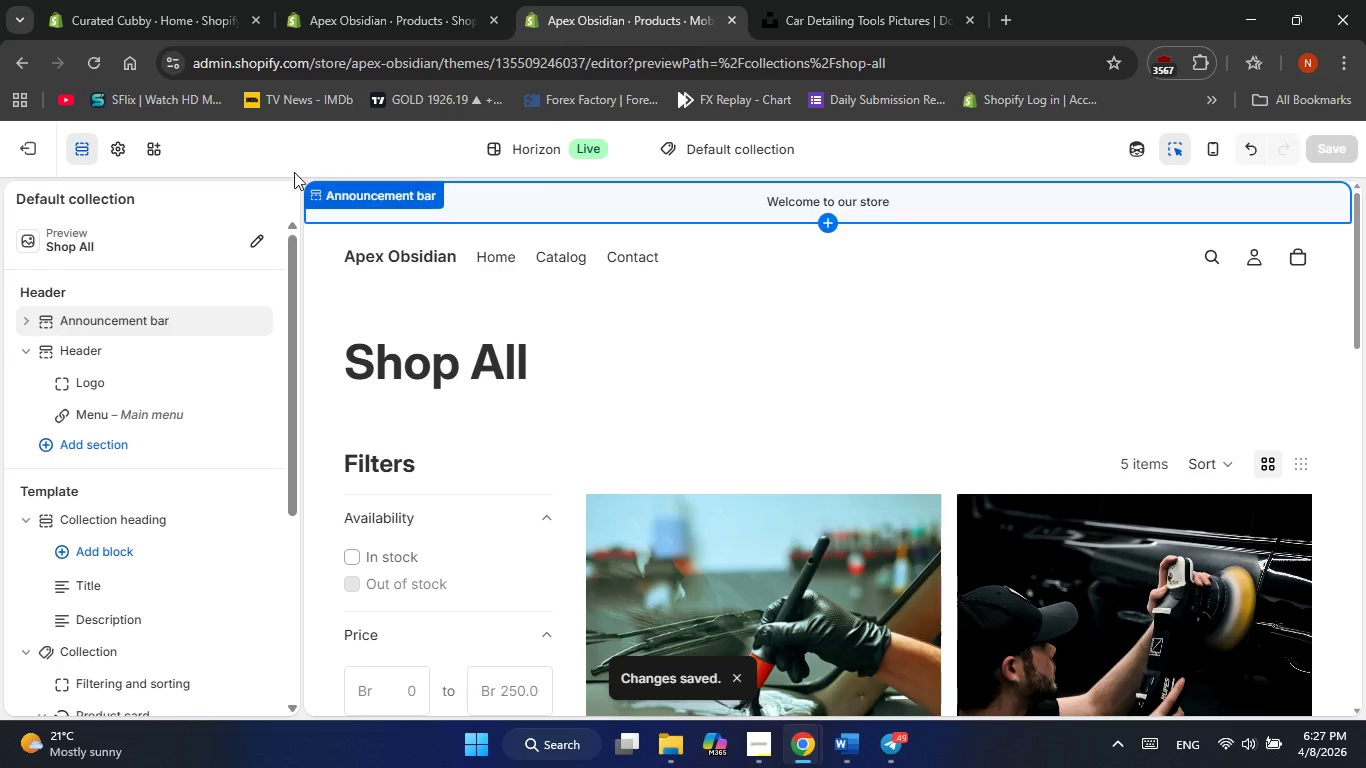 
left_click([281, 144])
 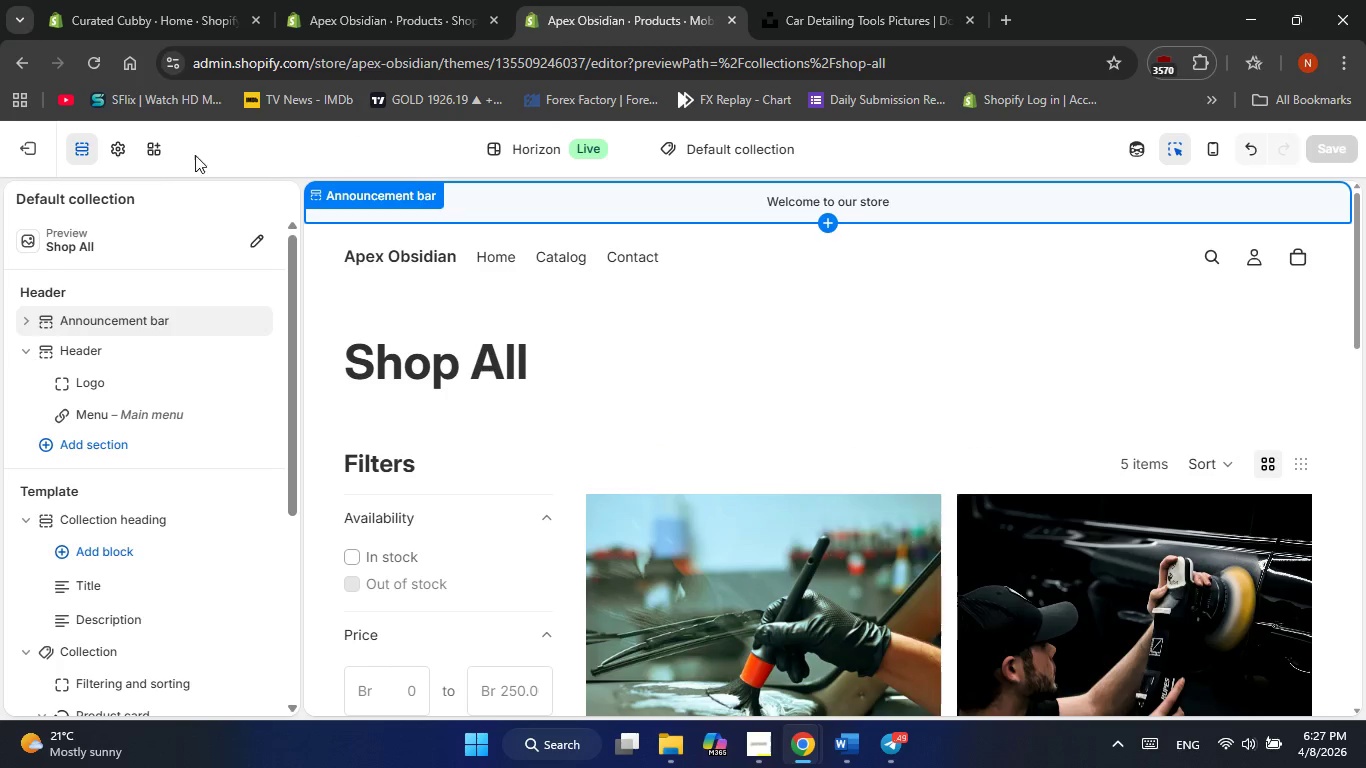 
mouse_move([93, 229])
 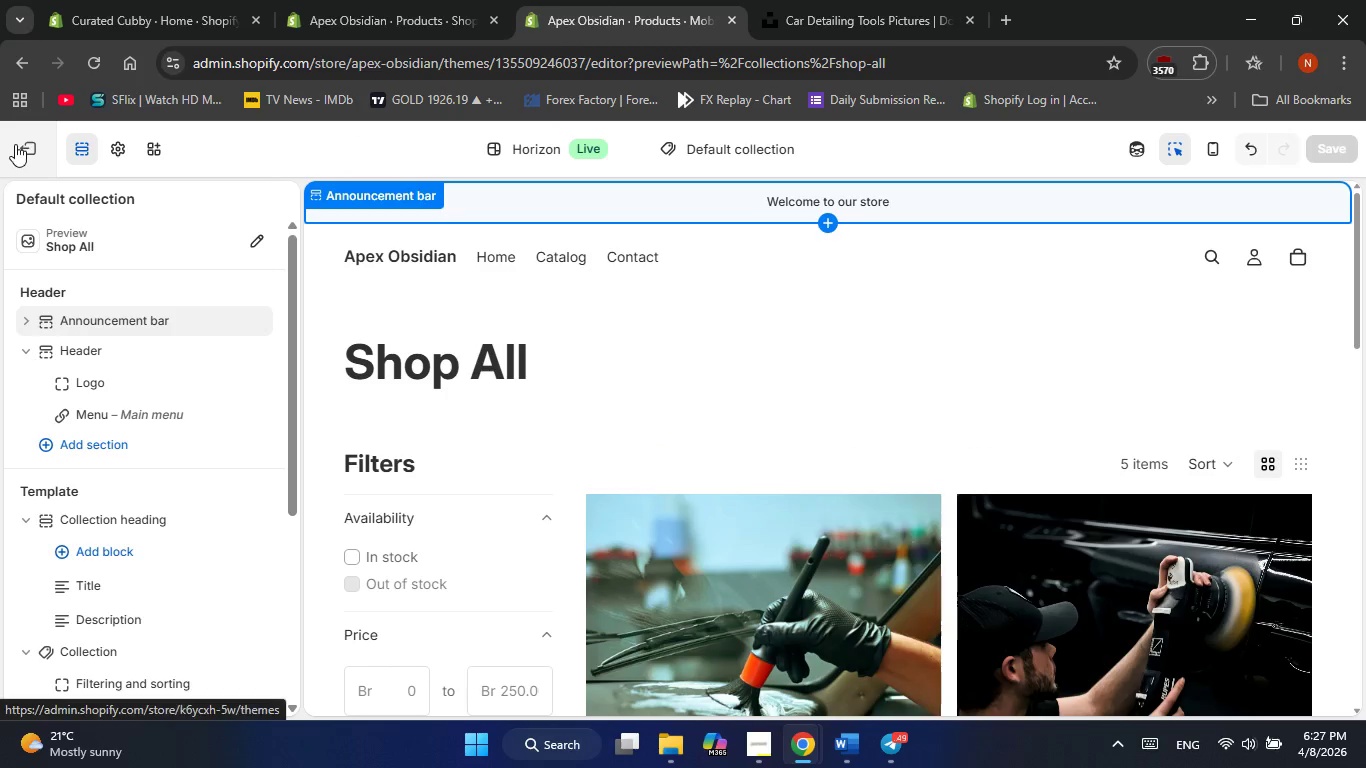 
left_click([16, 144])
 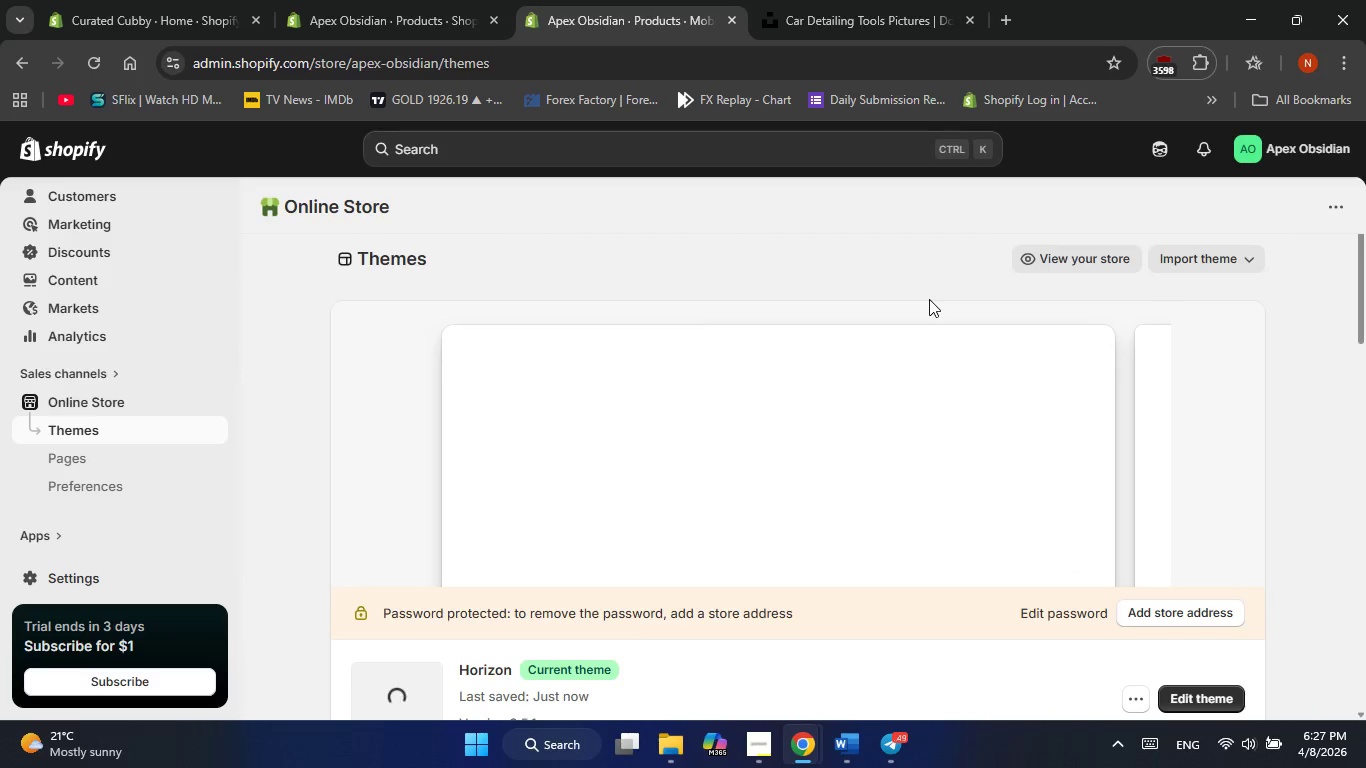 
scroll: coordinate [803, 470], scroll_direction: down, amount: 3.0
 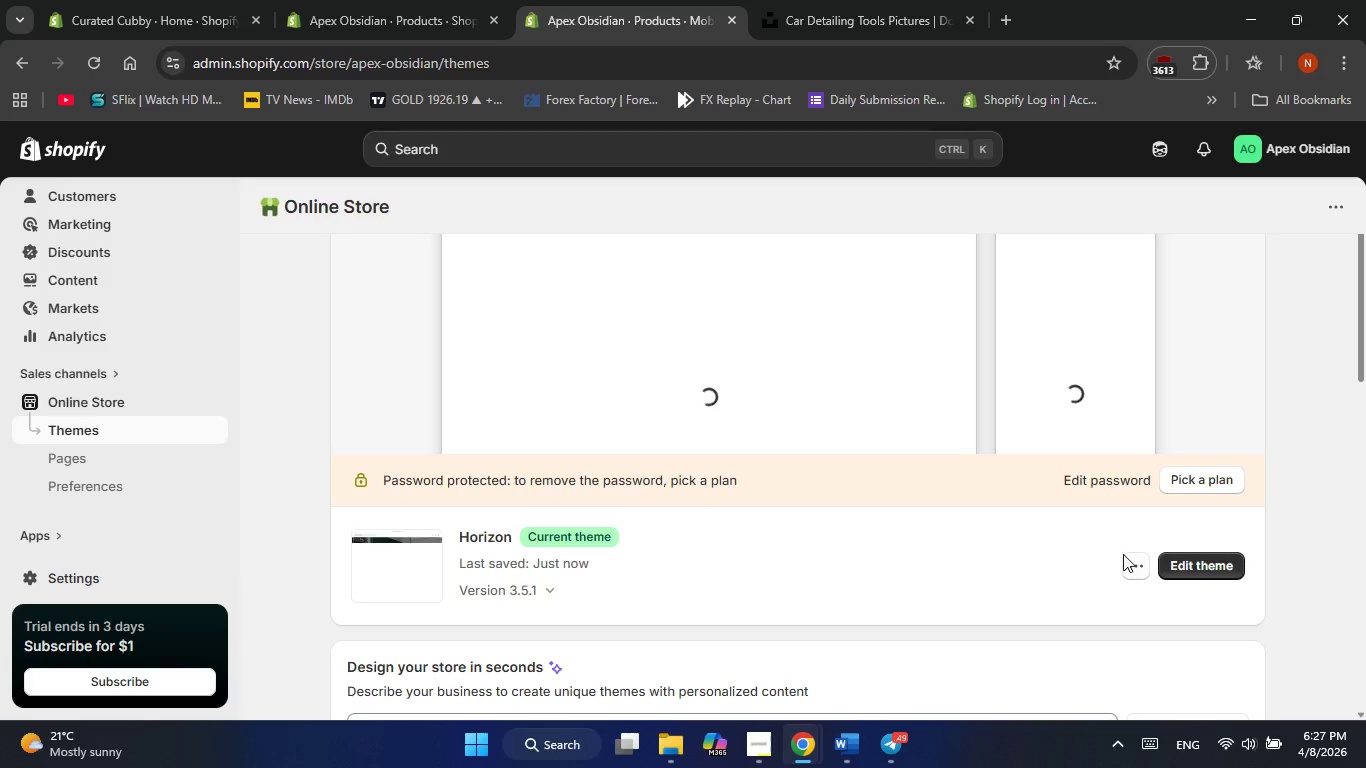 
left_click([1143, 571])
 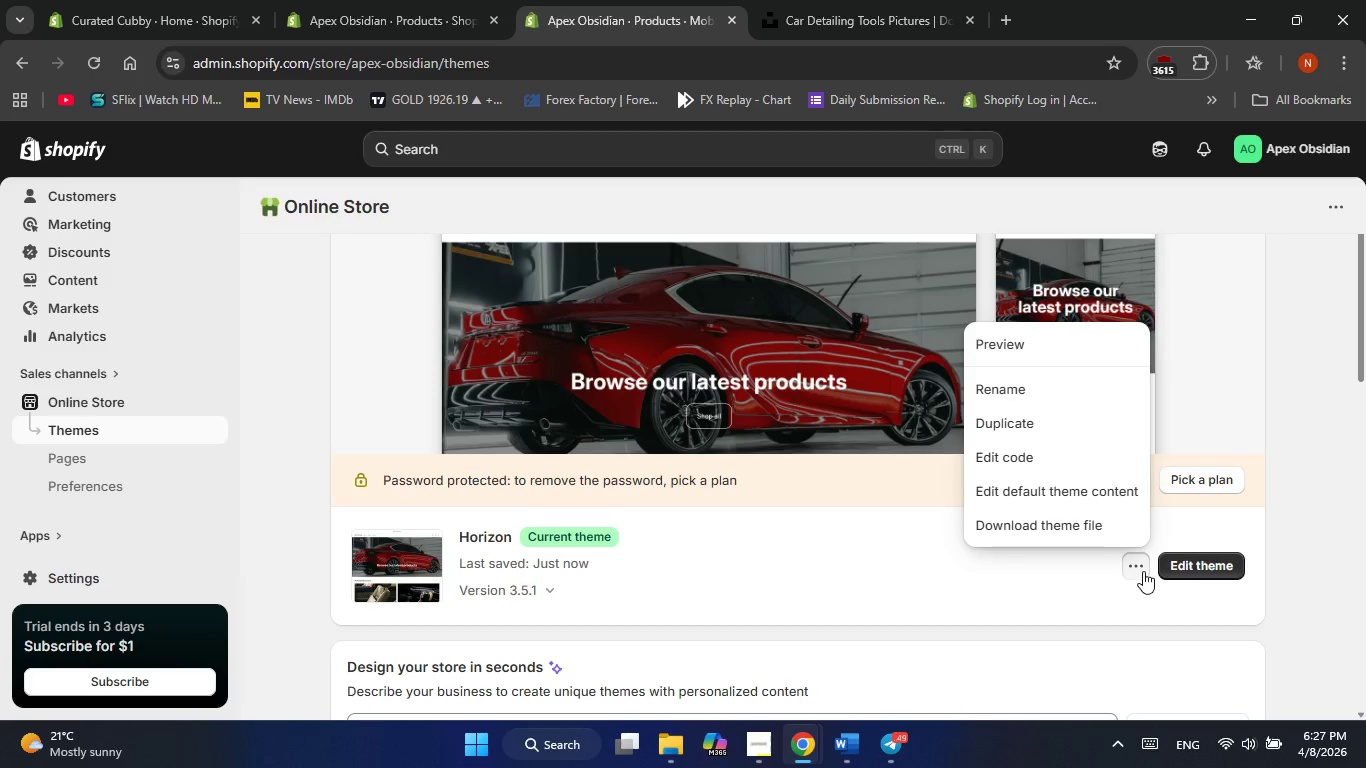 
left_click([1290, 456])
 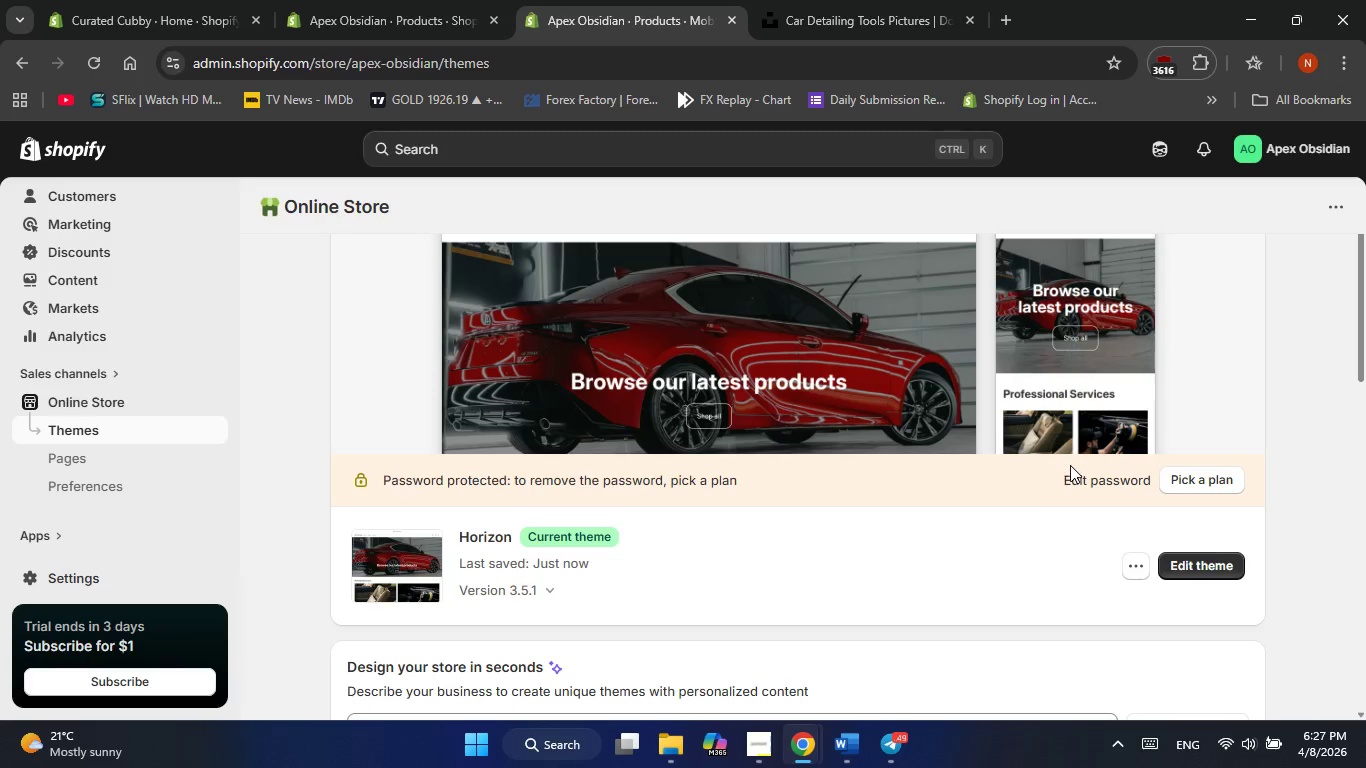 
scroll: coordinate [1070, 465], scroll_direction: up, amount: 6.0
 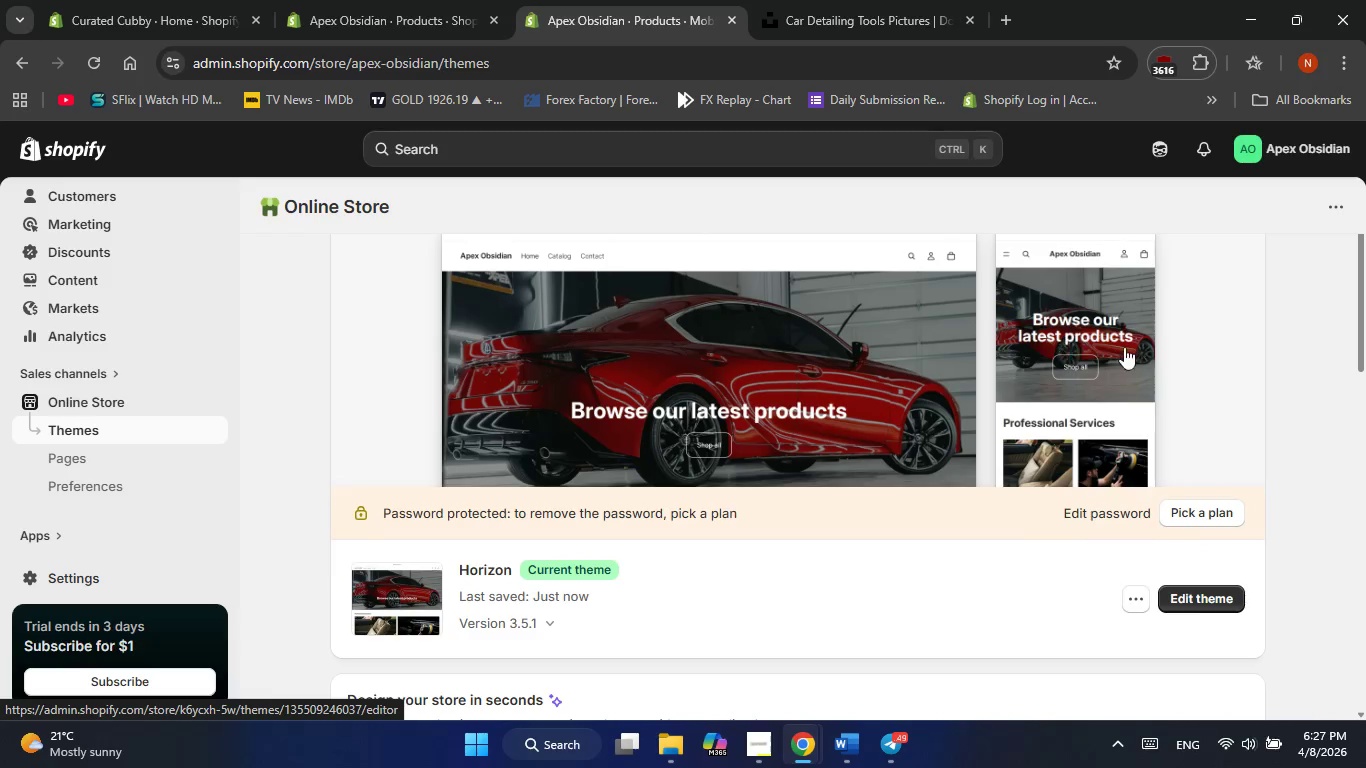 